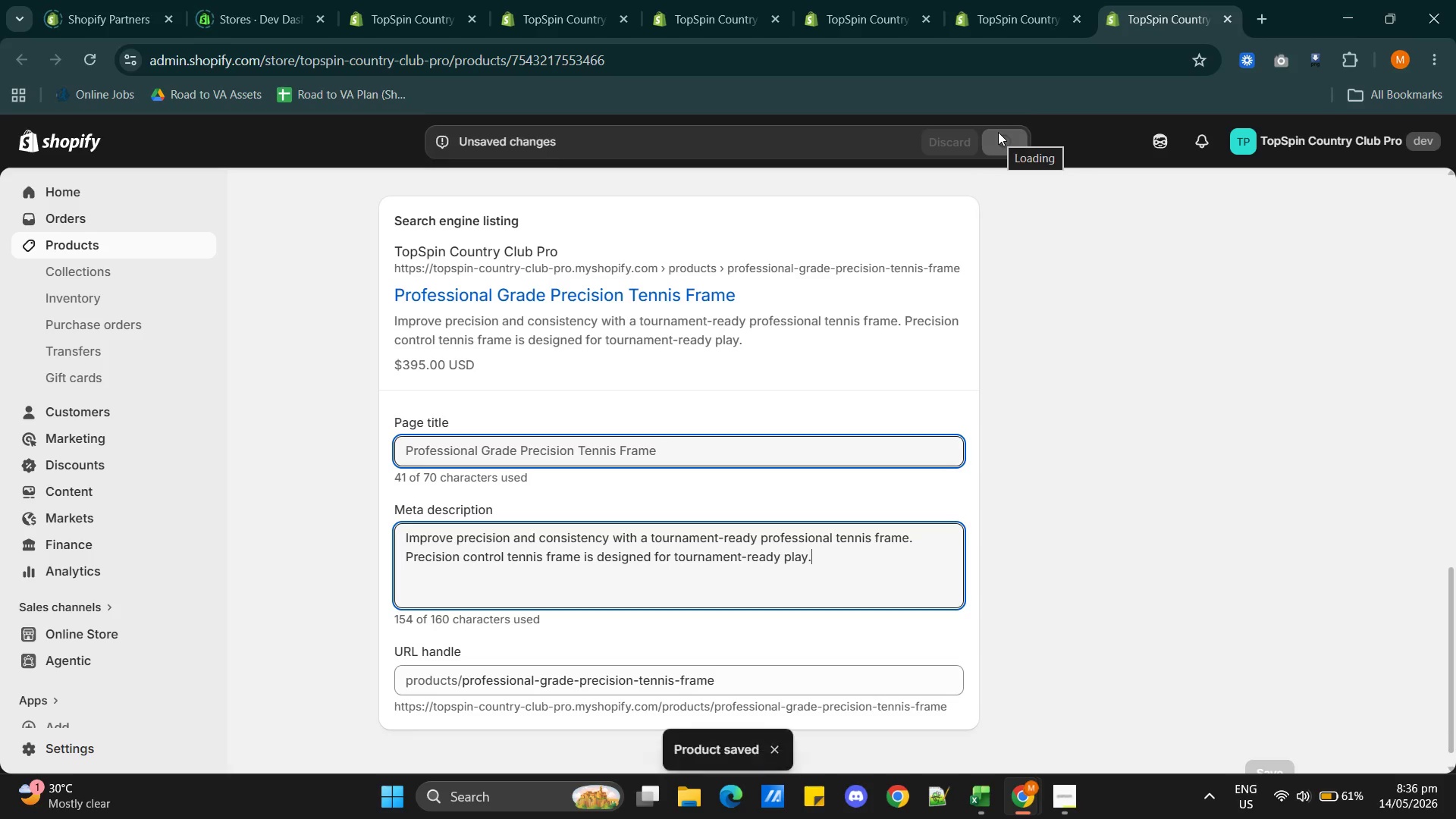 
wait(5.47)
 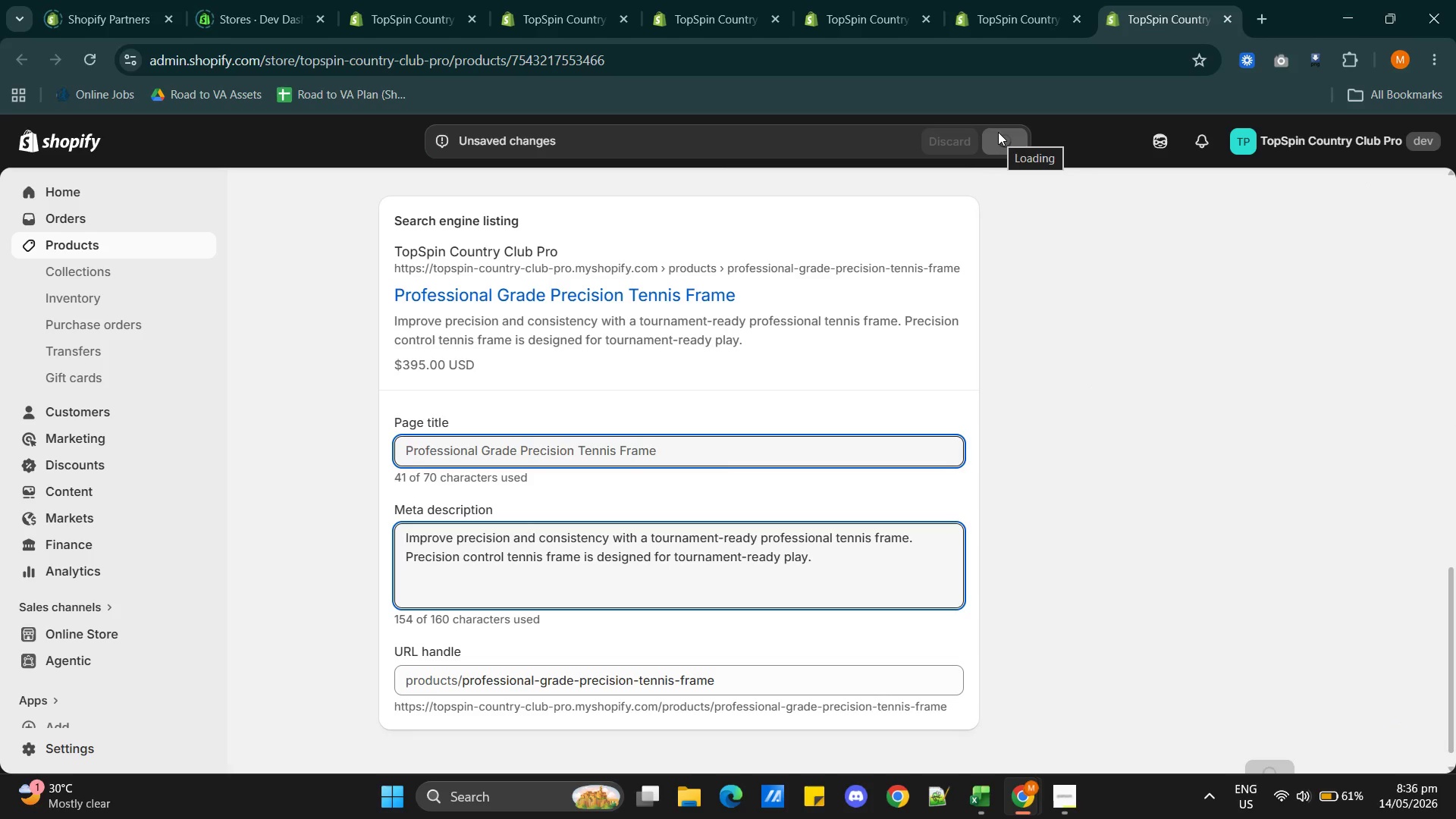 
mouse_move([1175, 22])
 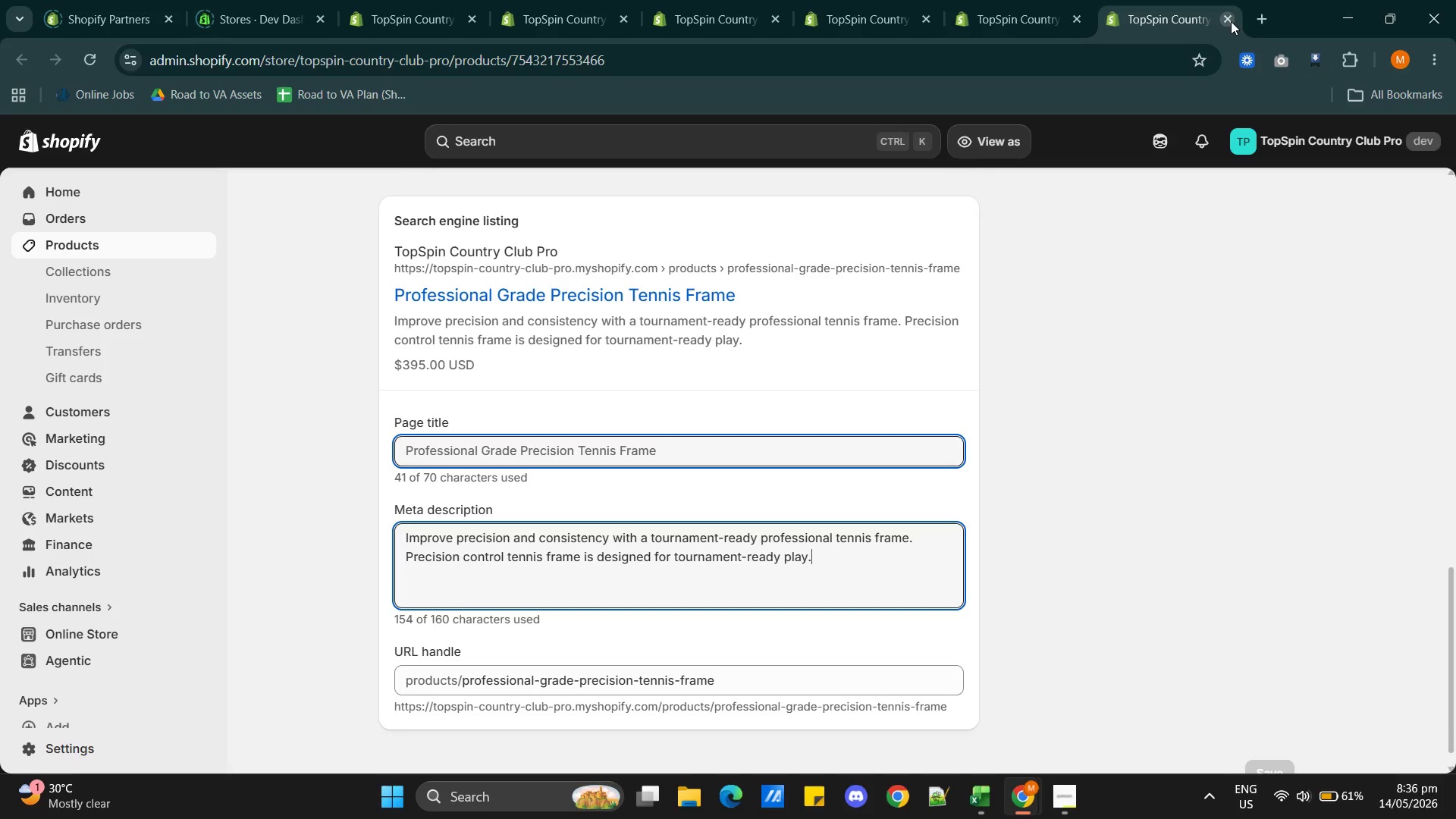 
left_click([1231, 20])
 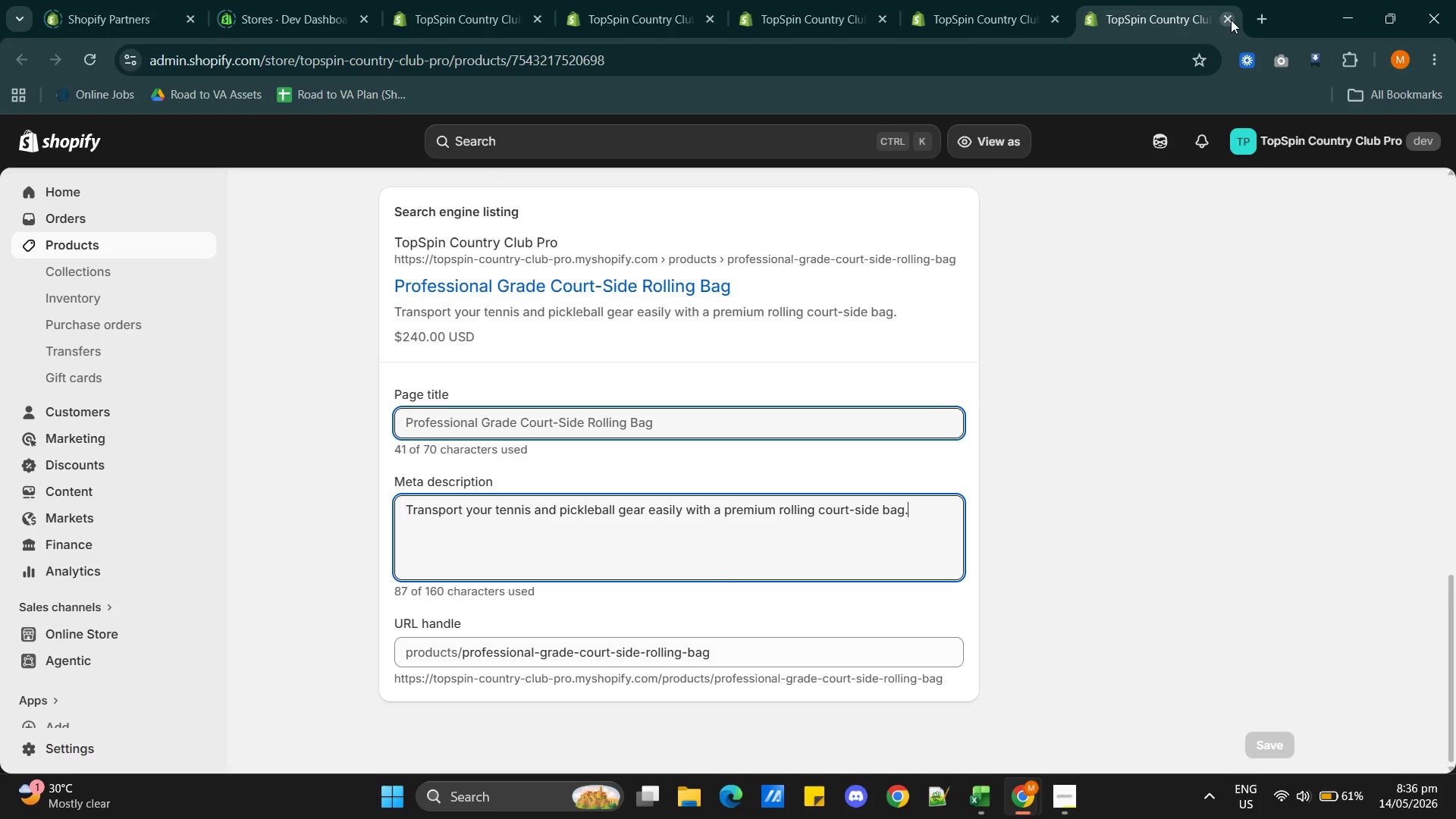 
left_click([1231, 20])
 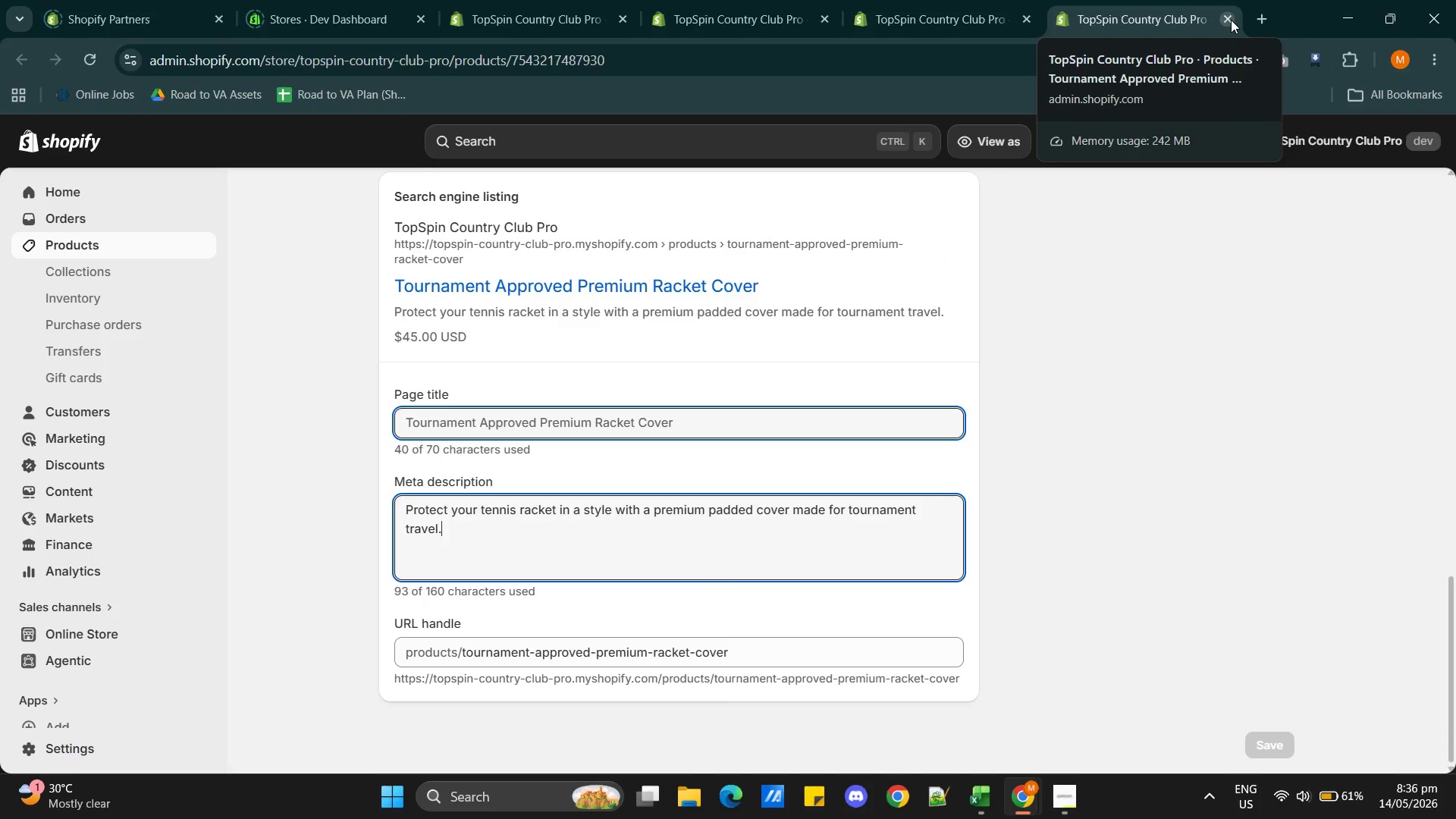 
left_click([1231, 20])
 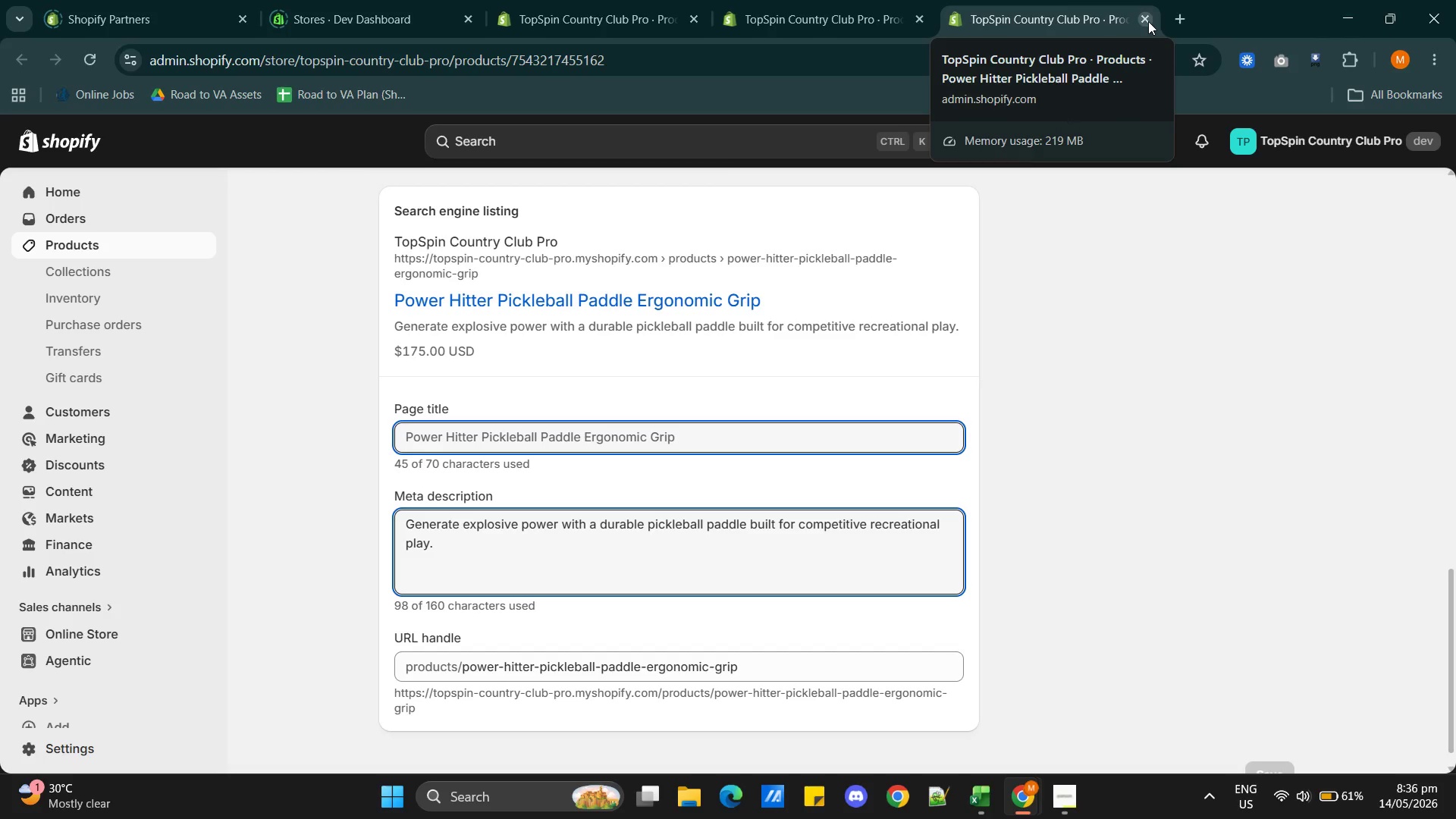 
wait(7.0)
 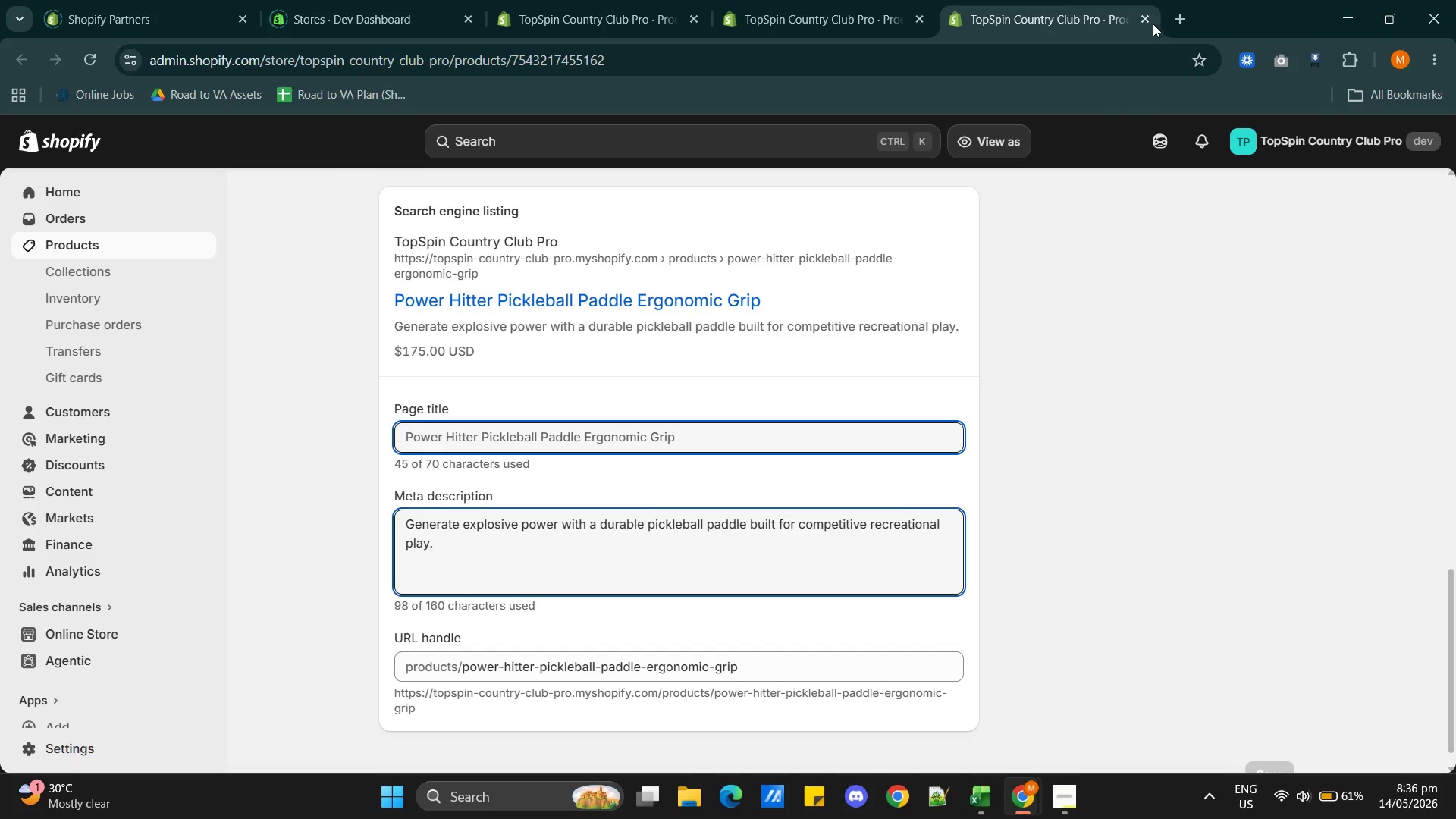 
left_click([1148, 21])
 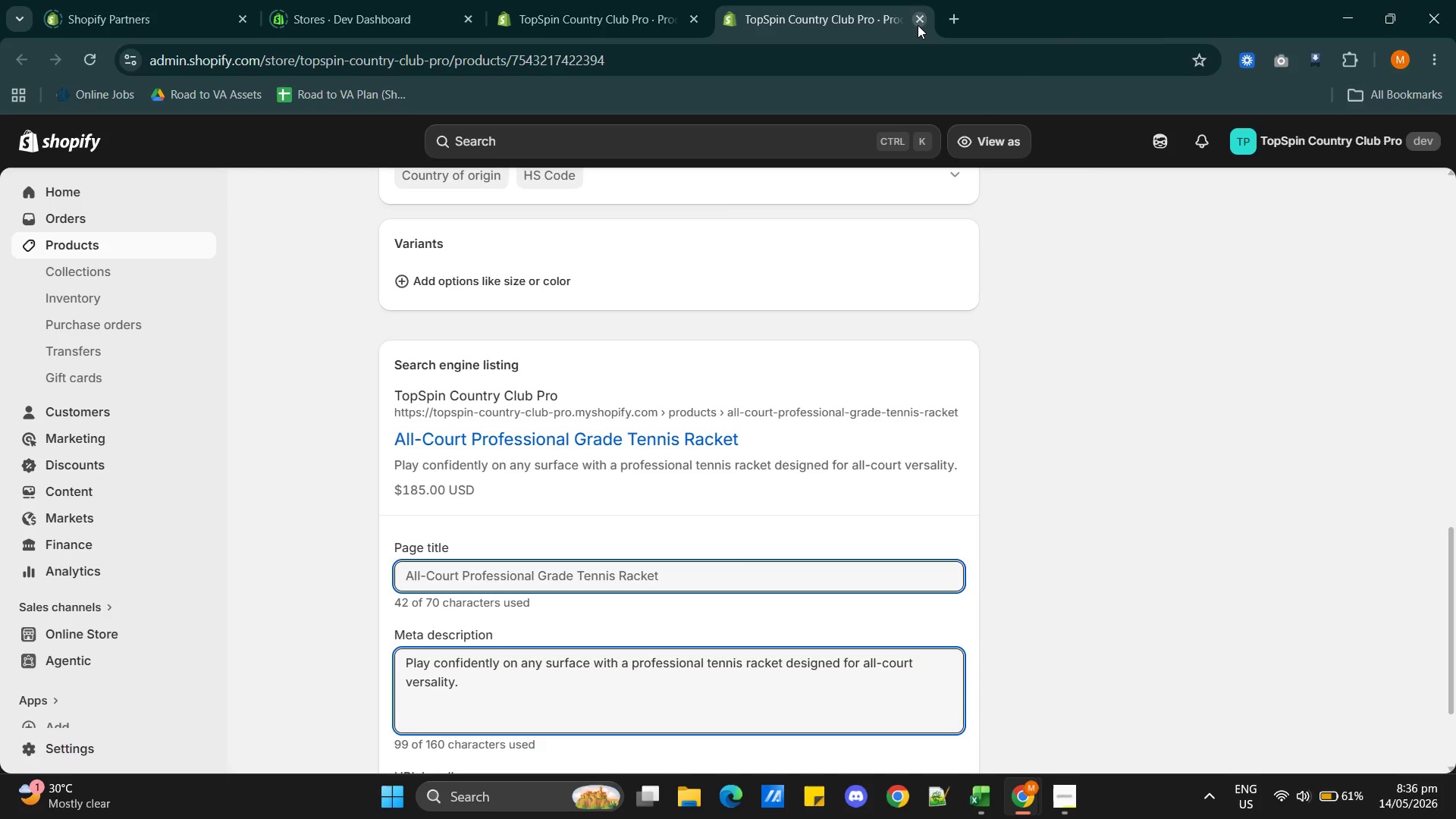 
left_click([918, 25])
 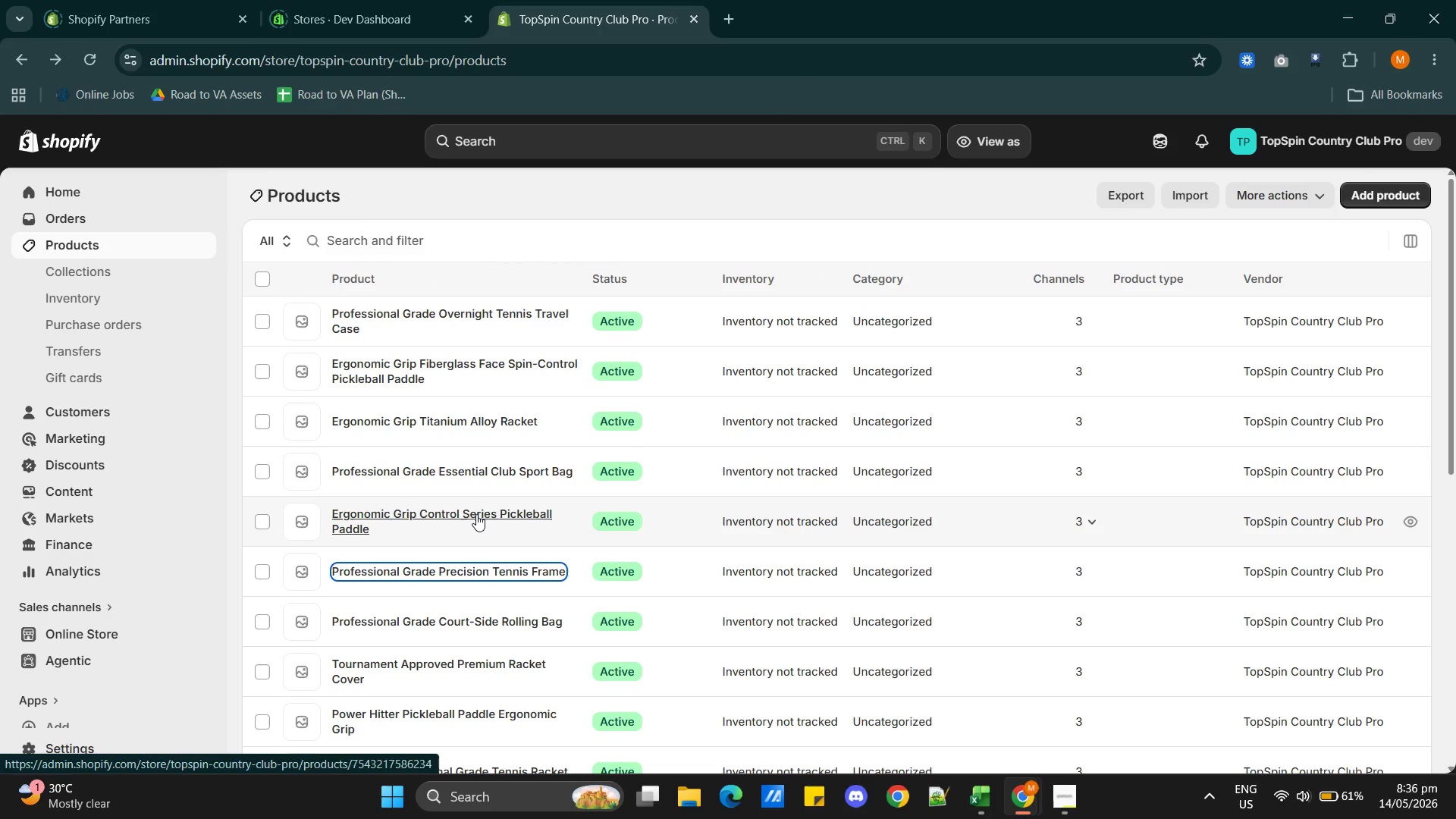 
wait(7.41)
 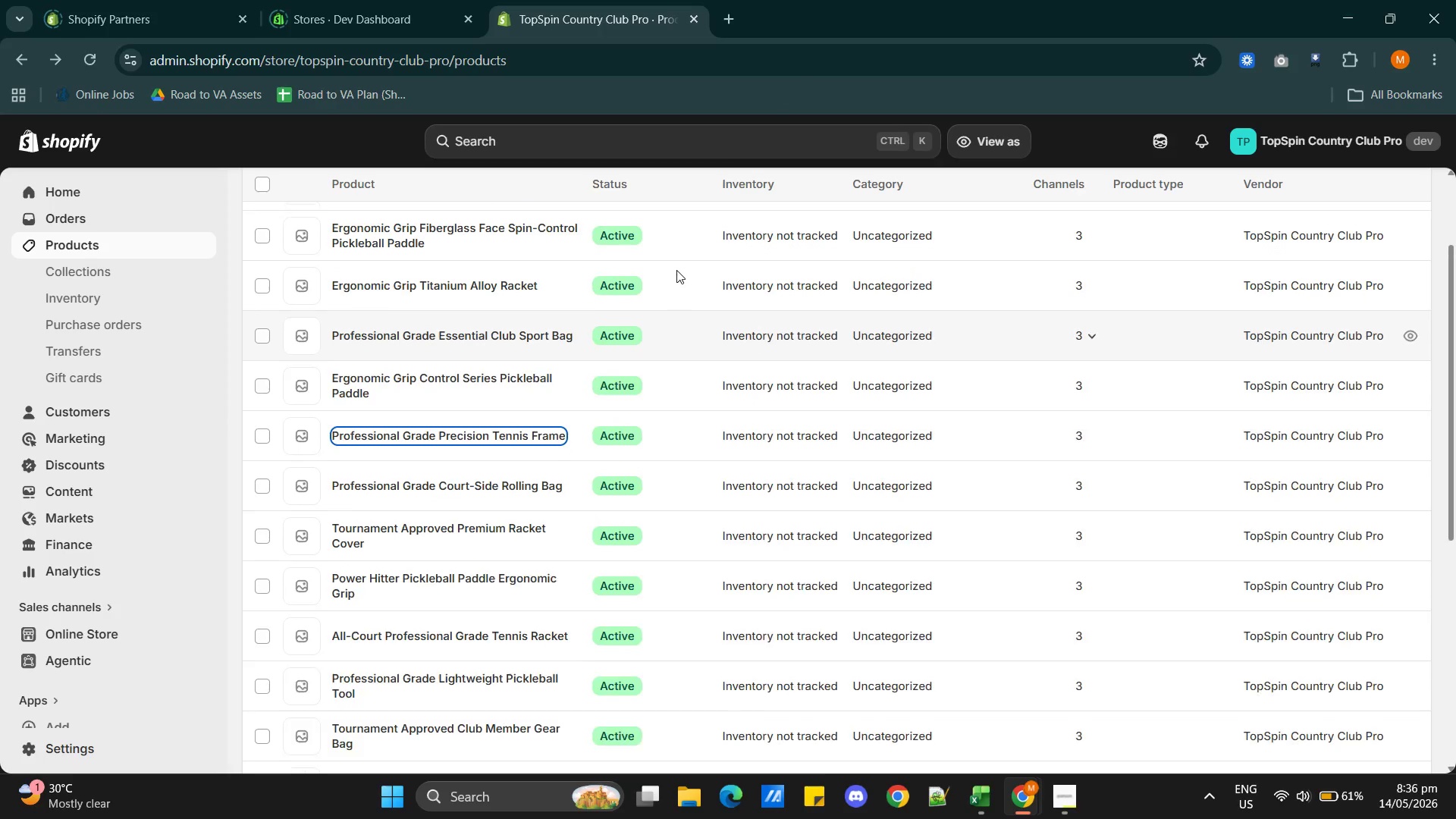 
hold_key(key=ControlLeft, duration=7.05)
left_click([476, 514])
 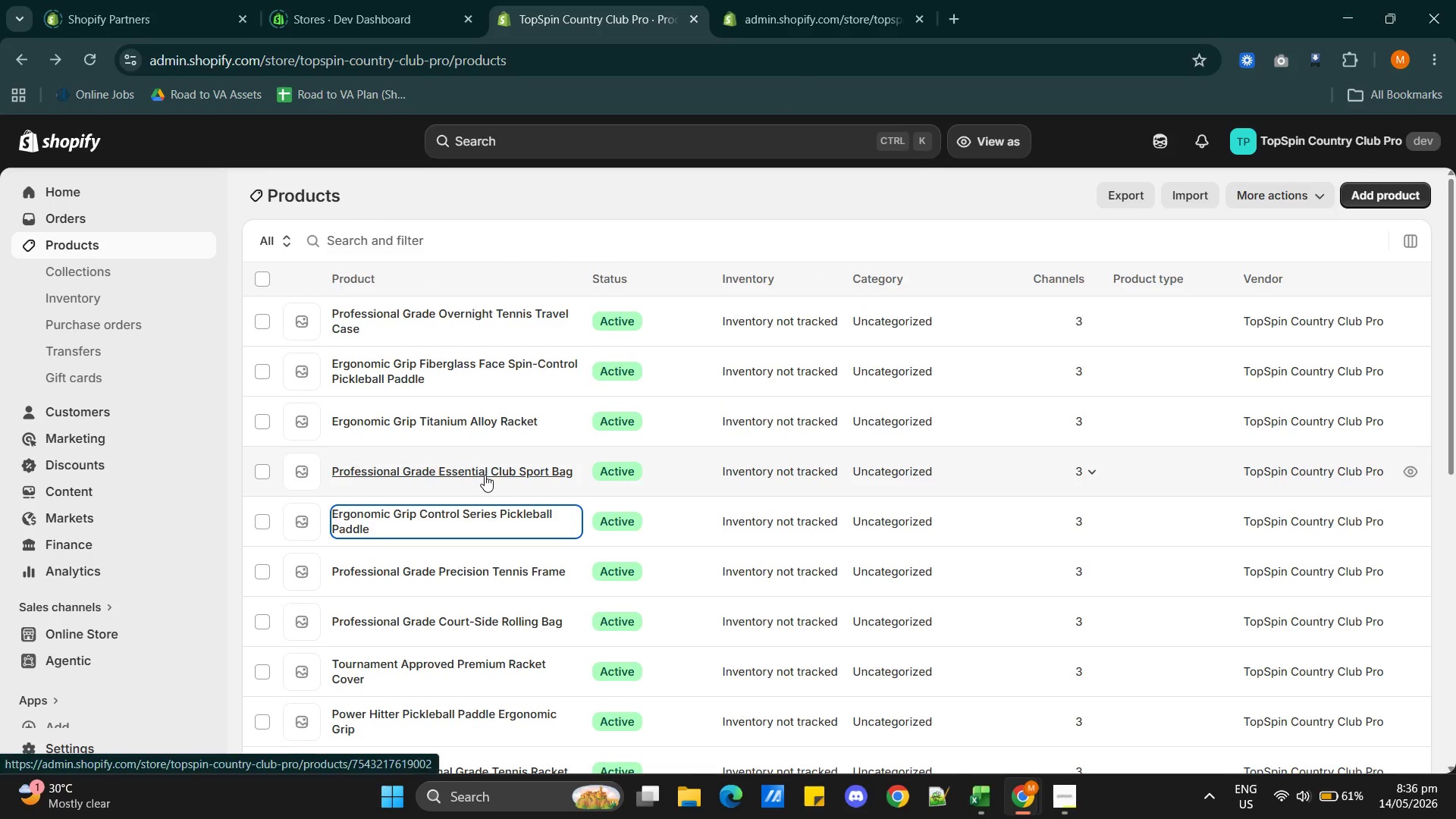 
left_click([485, 474])
 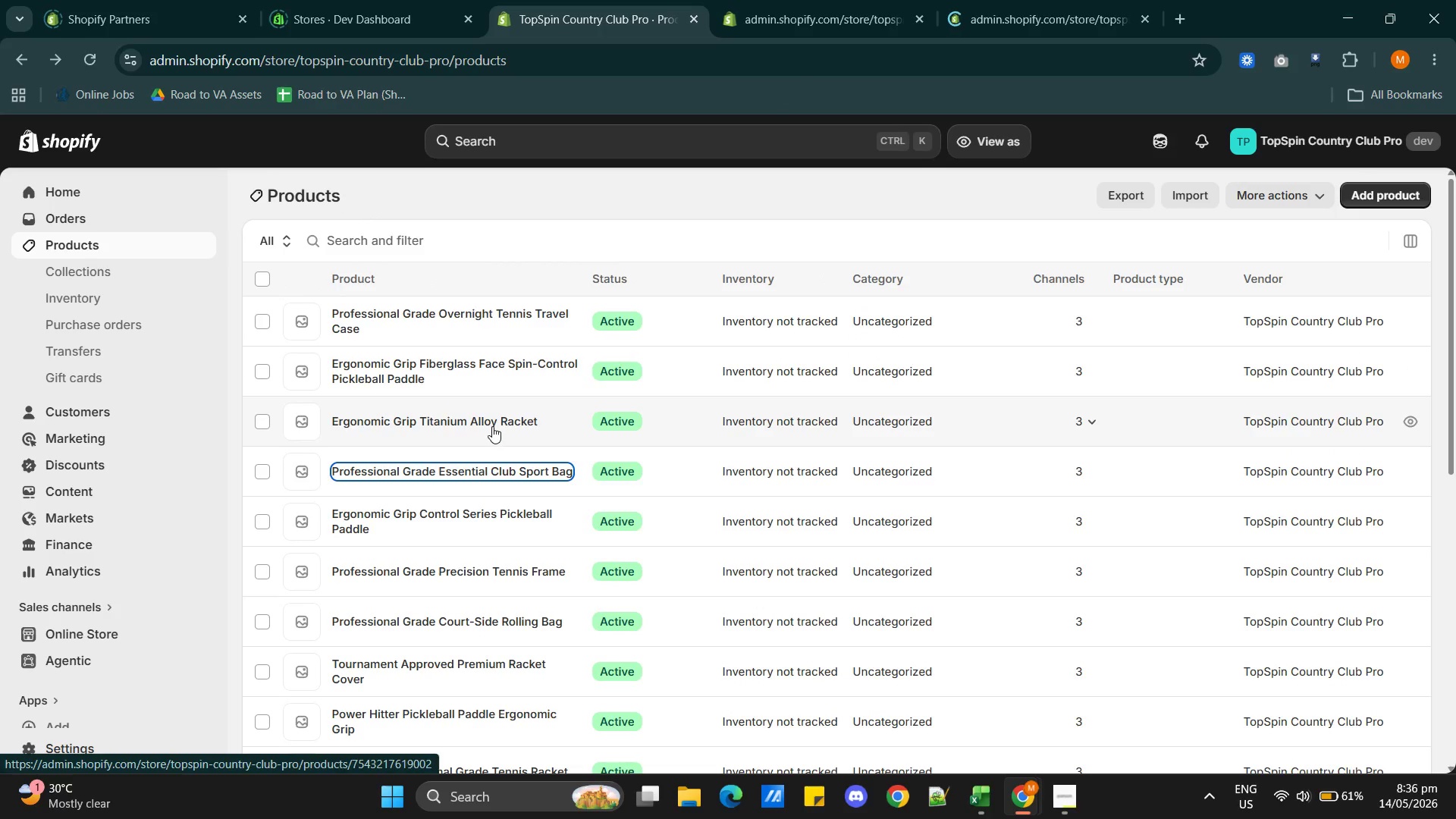 
left_click([492, 426])
 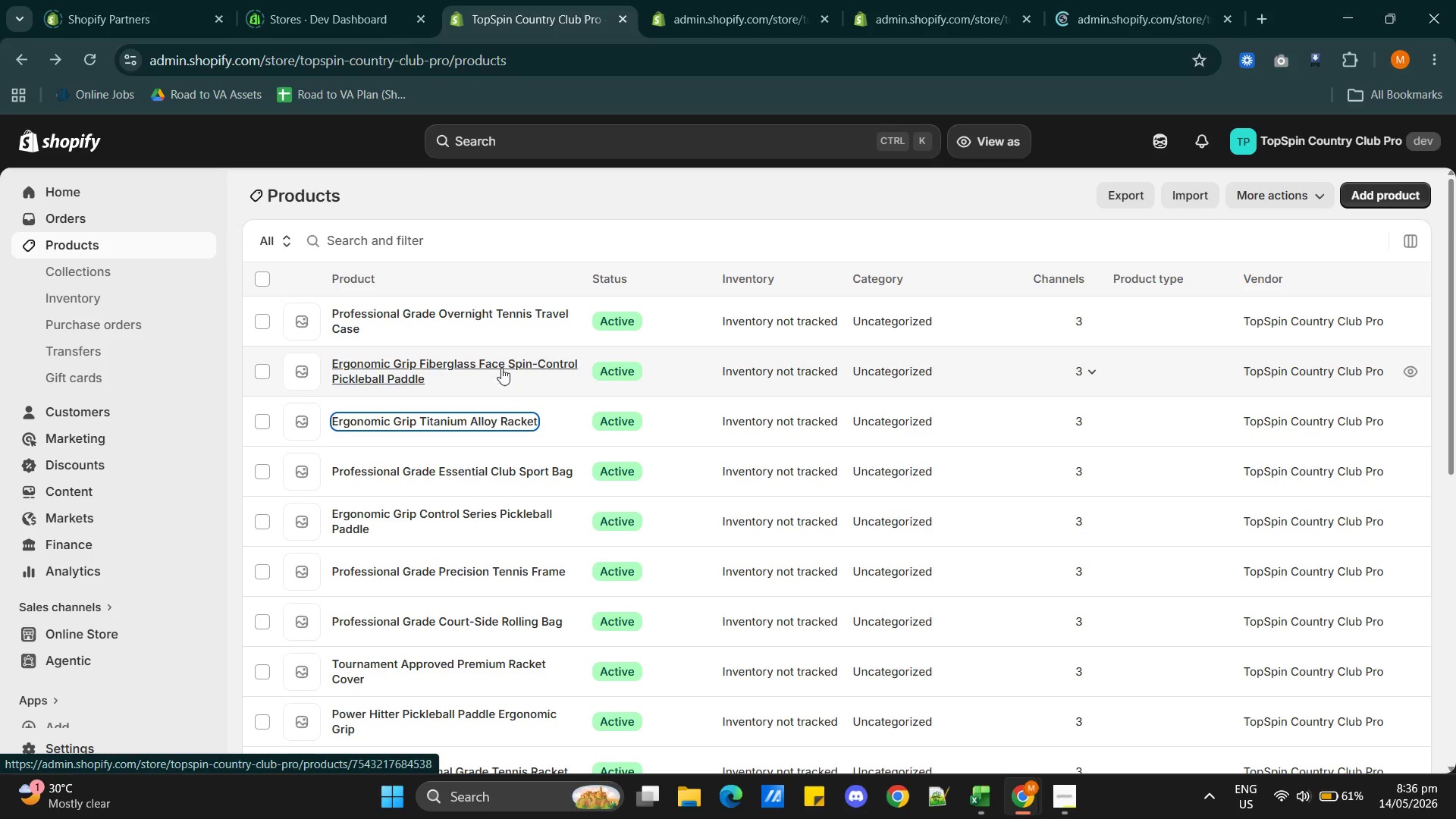 
left_click([501, 368])
 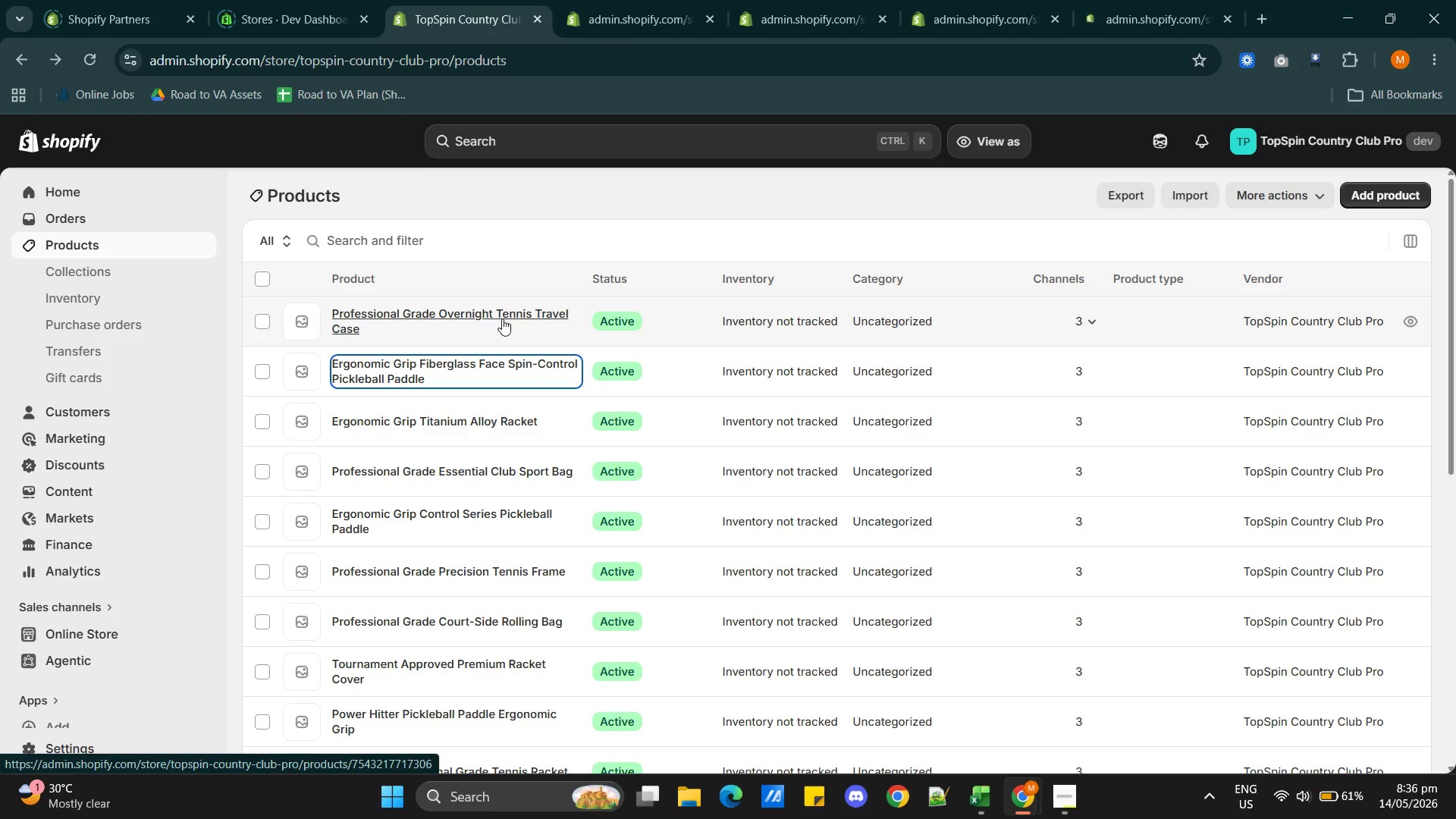 
left_click([503, 314])
 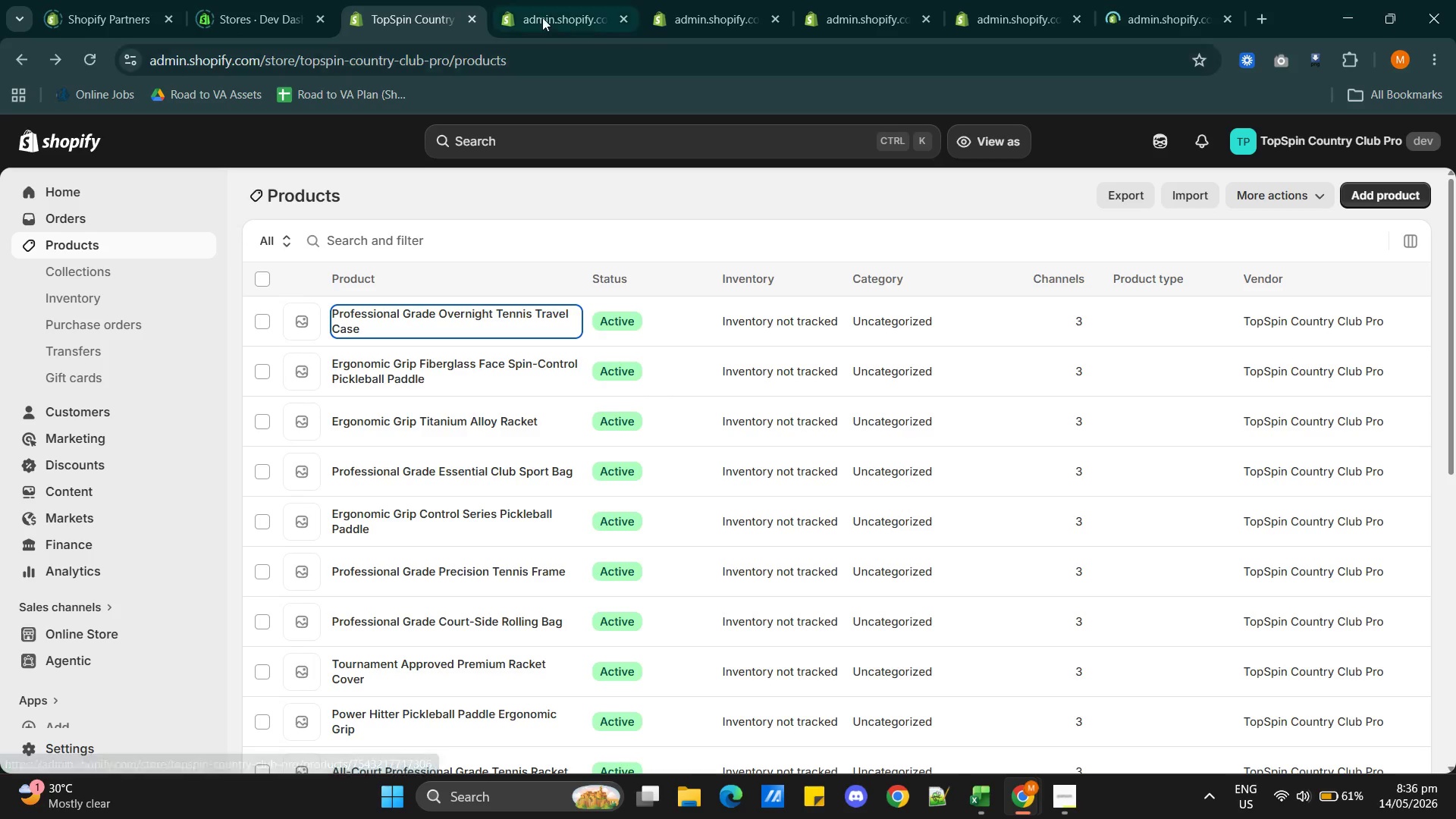 
left_click([553, 2])
 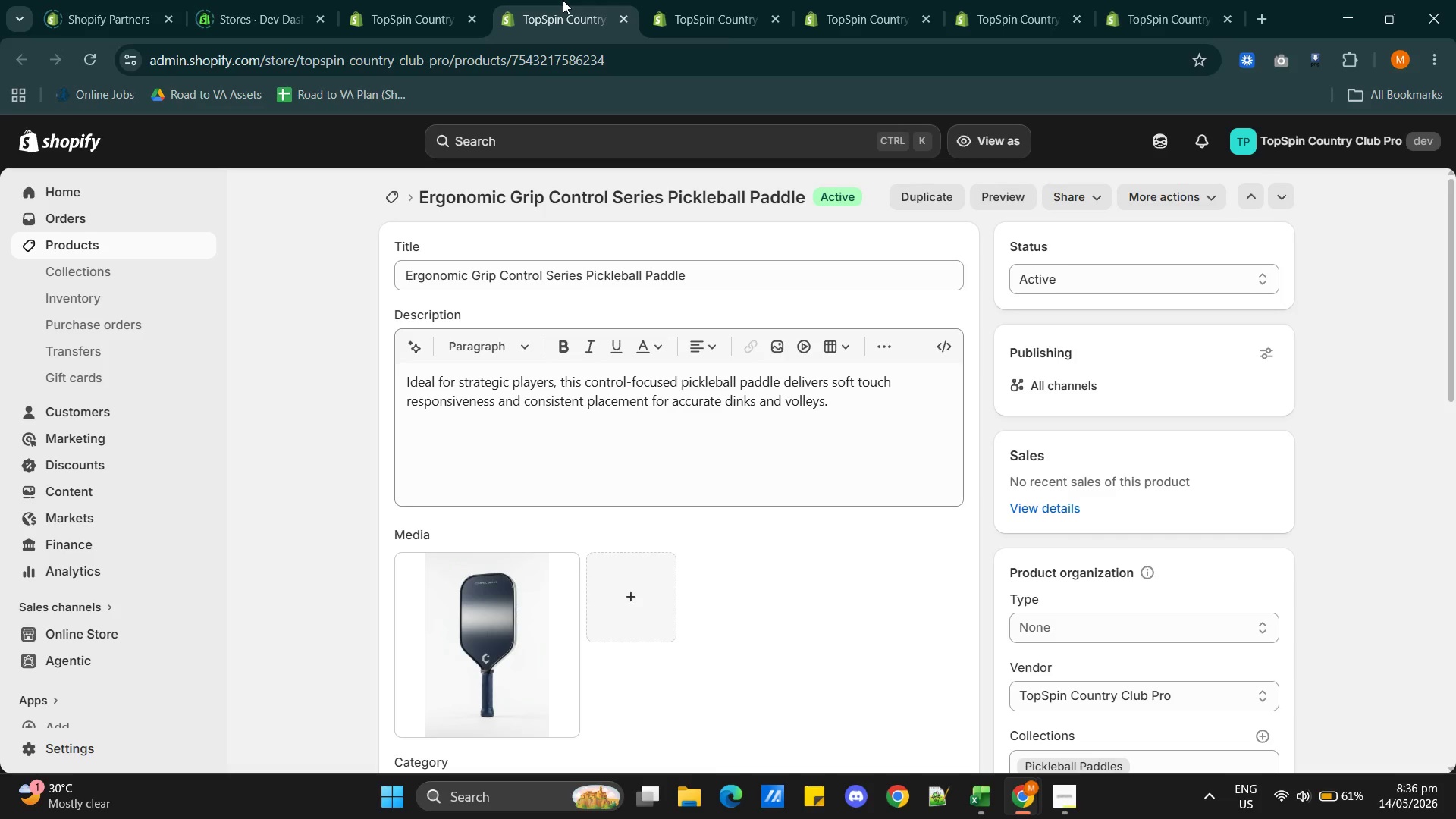 
wait(25.19)
 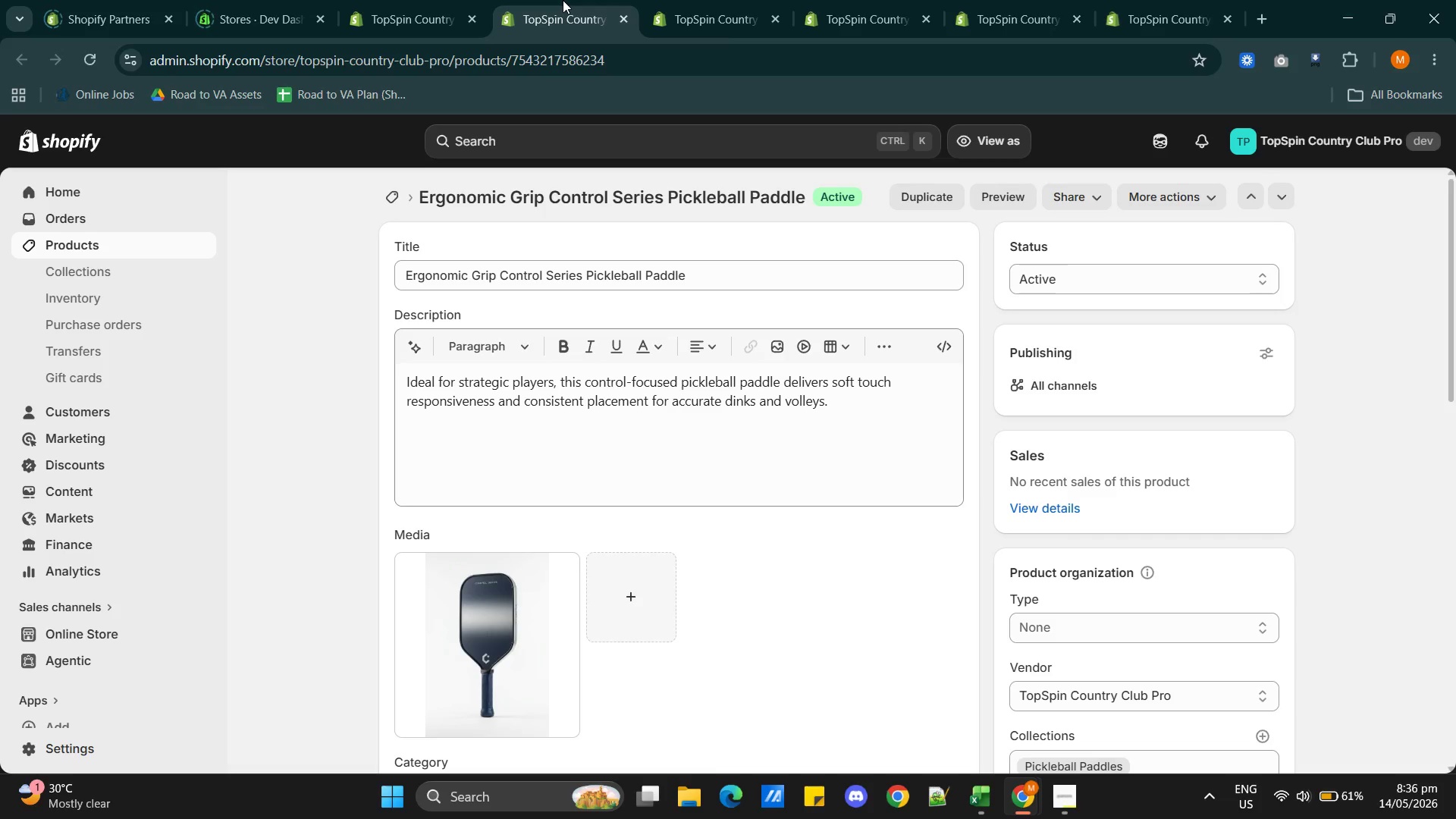 
left_click([945, 515])
 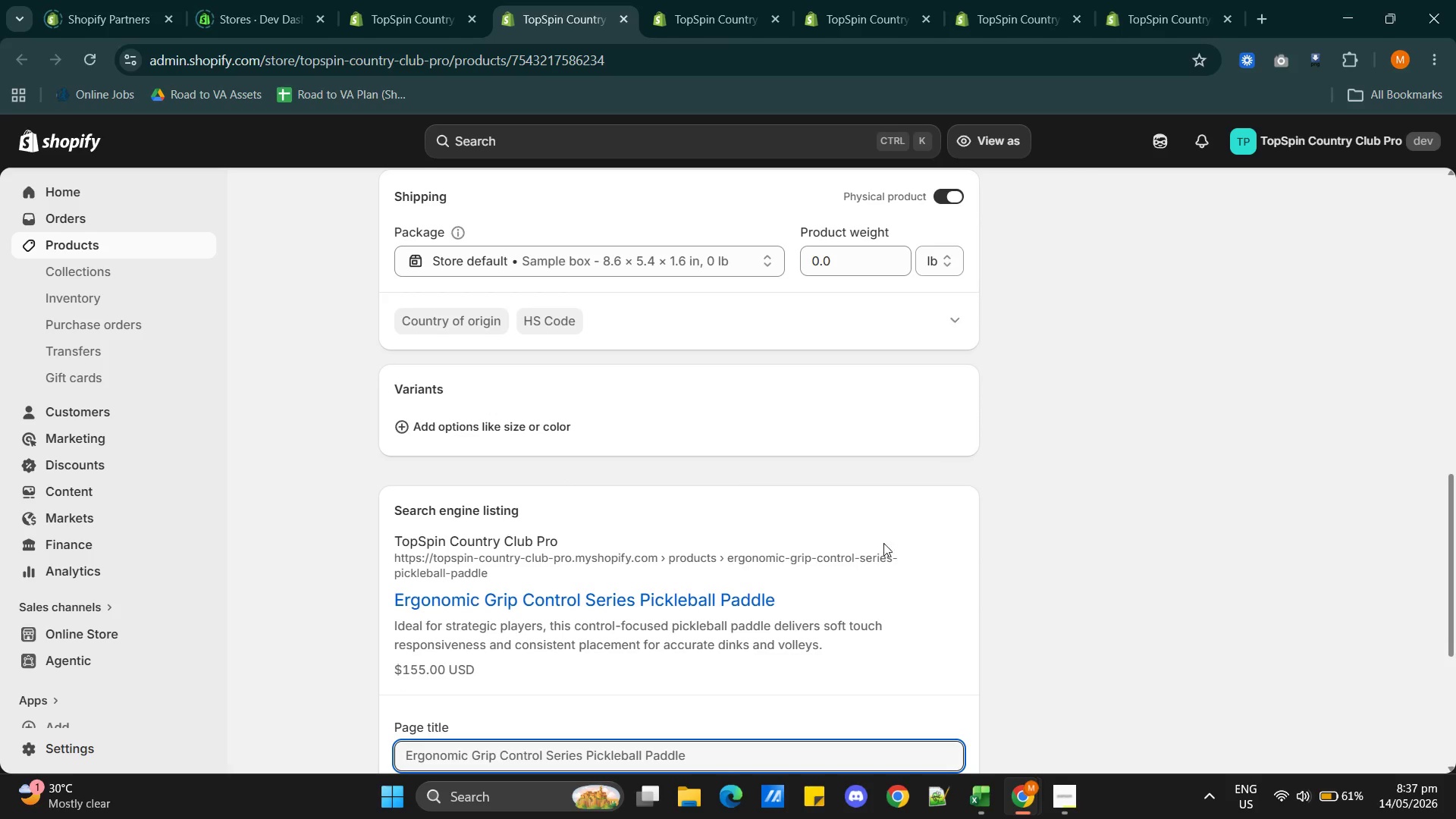 
mouse_move([755, 622])
 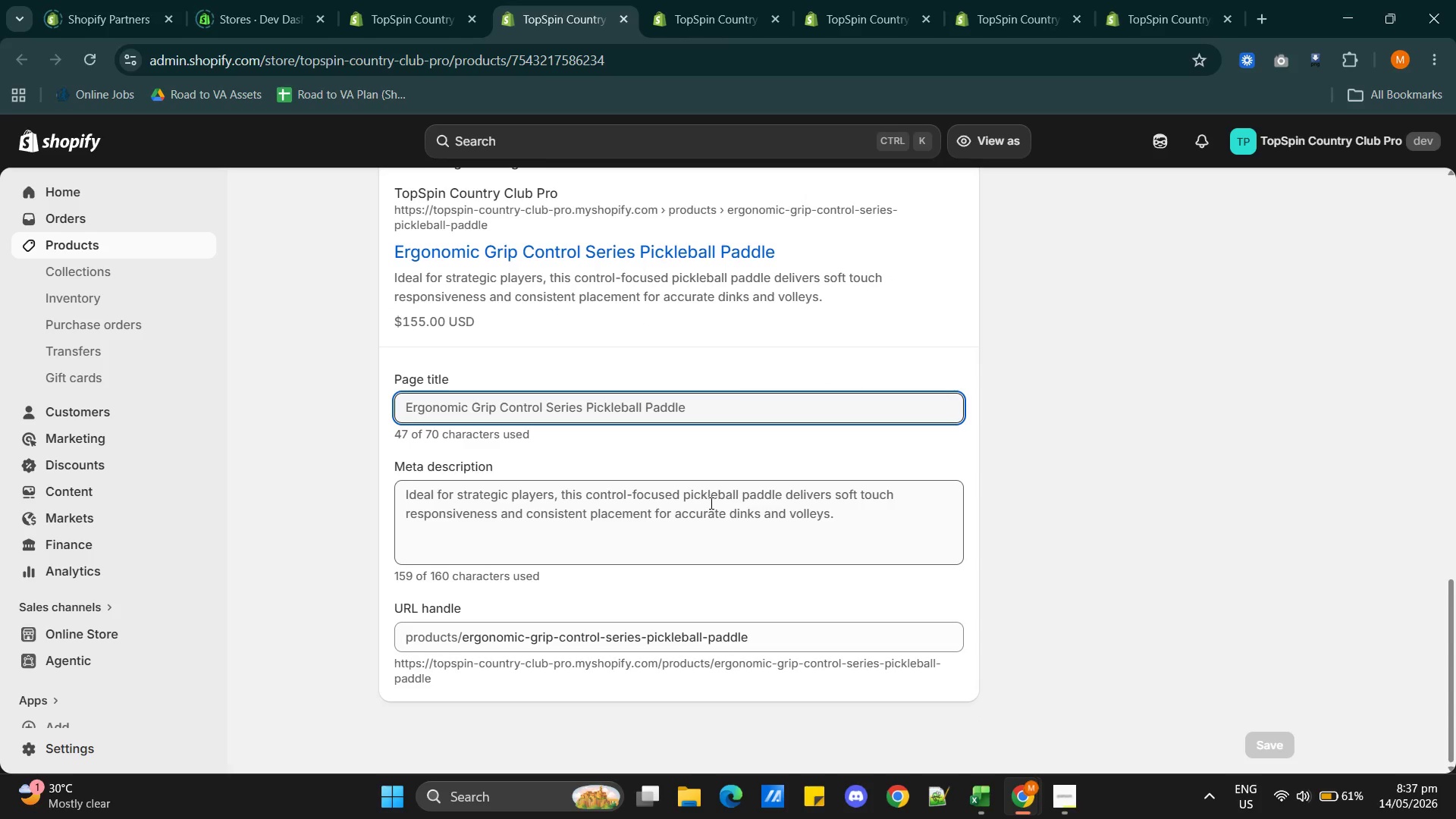 
double_click([710, 503])
 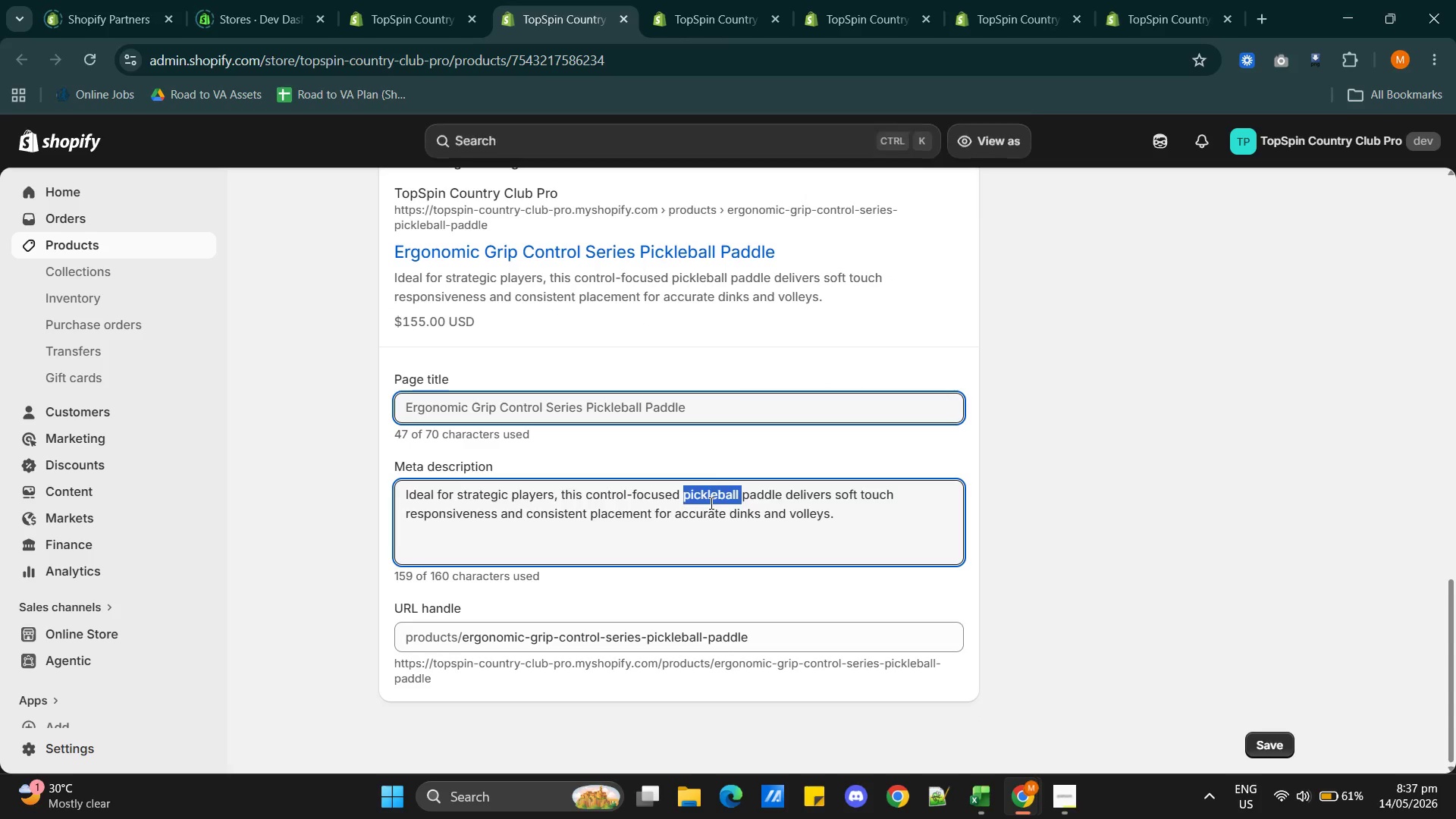 
triple_click([710, 503])
 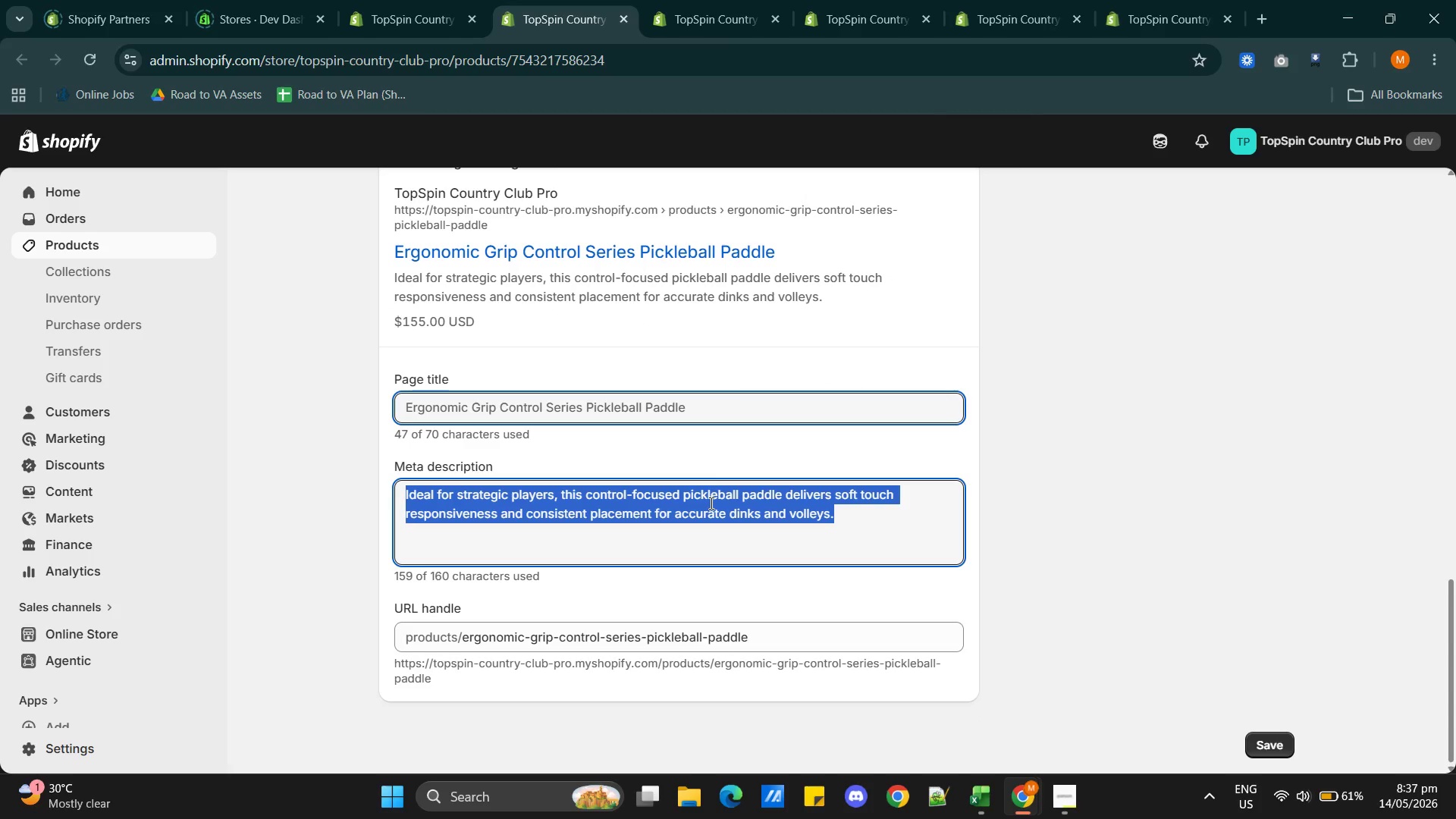 
triple_click([710, 503])
 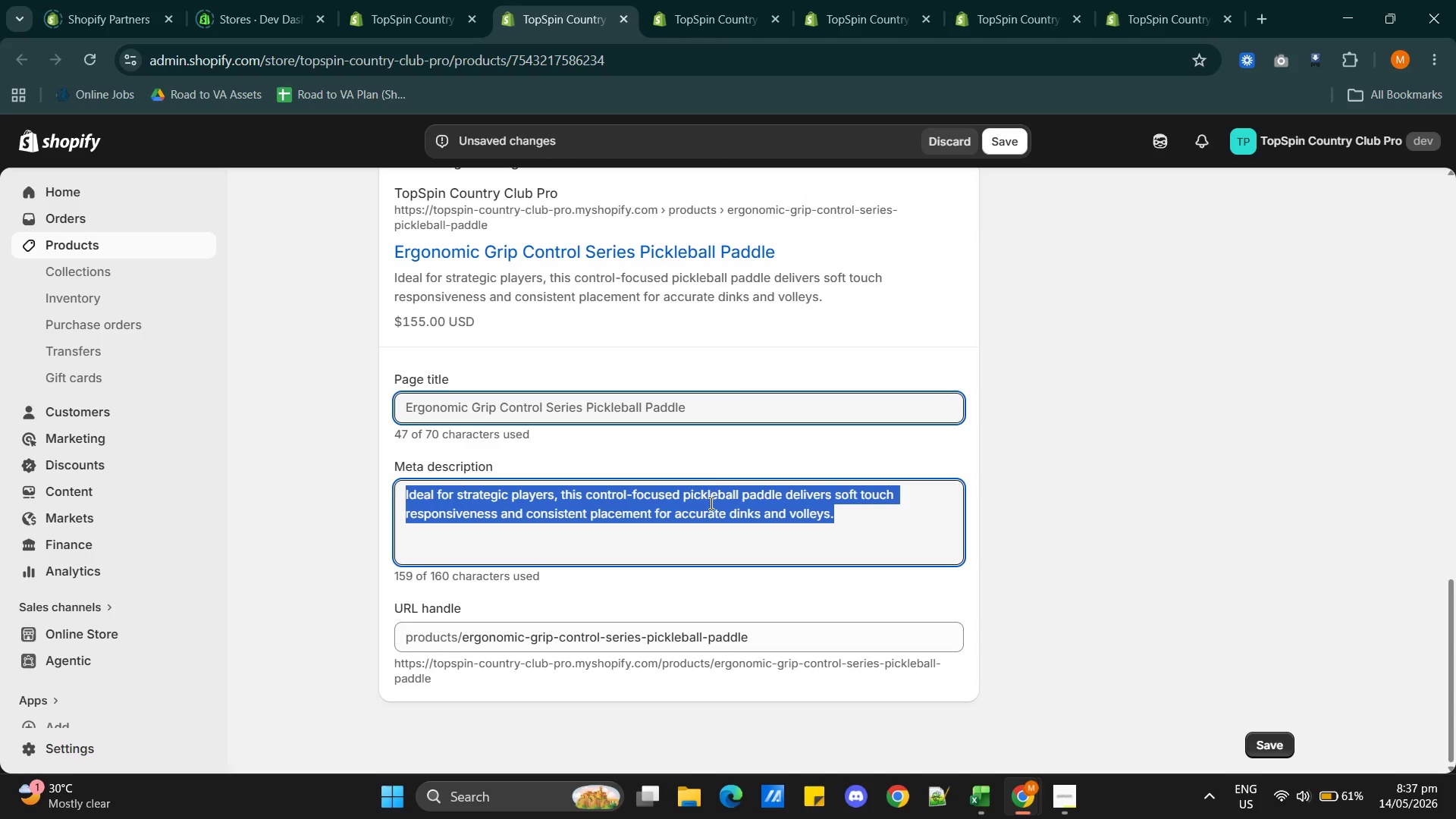 
type(Precision control pickleball paddle ball)
 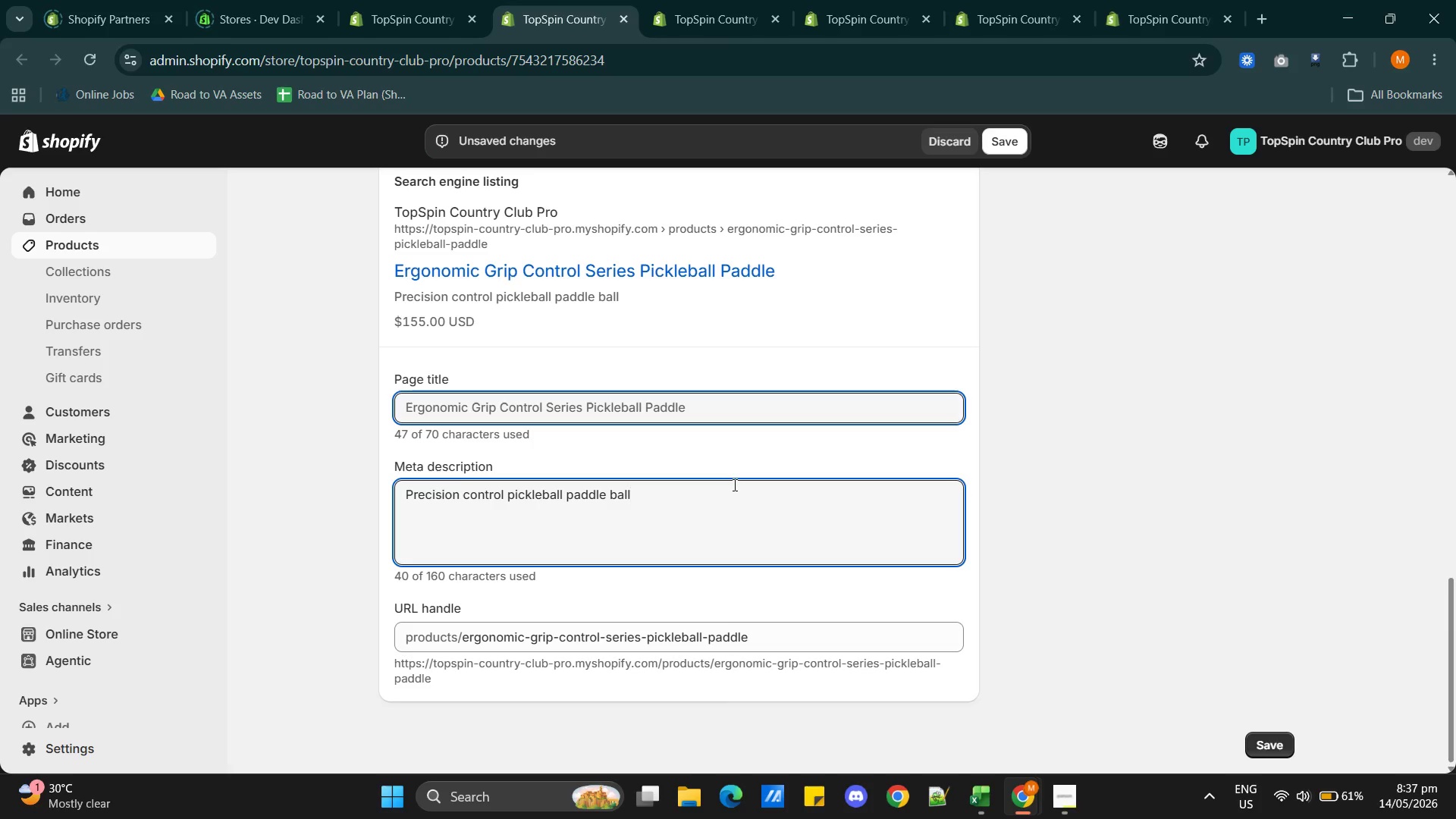 
wait(5.03)
 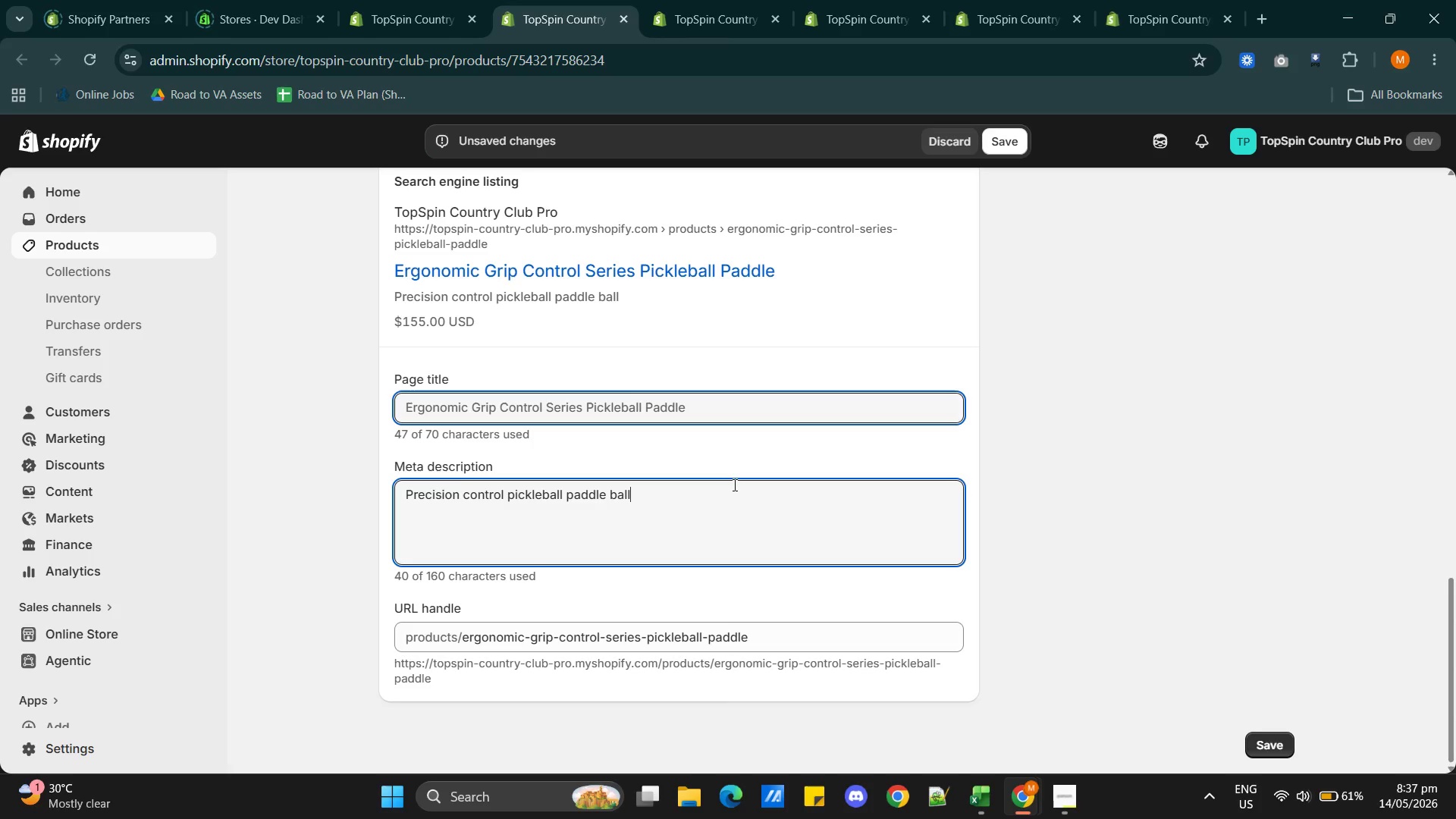 
key(Backspace)
key(Backspace)
key(Backspace)
key(Backspace)
type(for dinking and )
 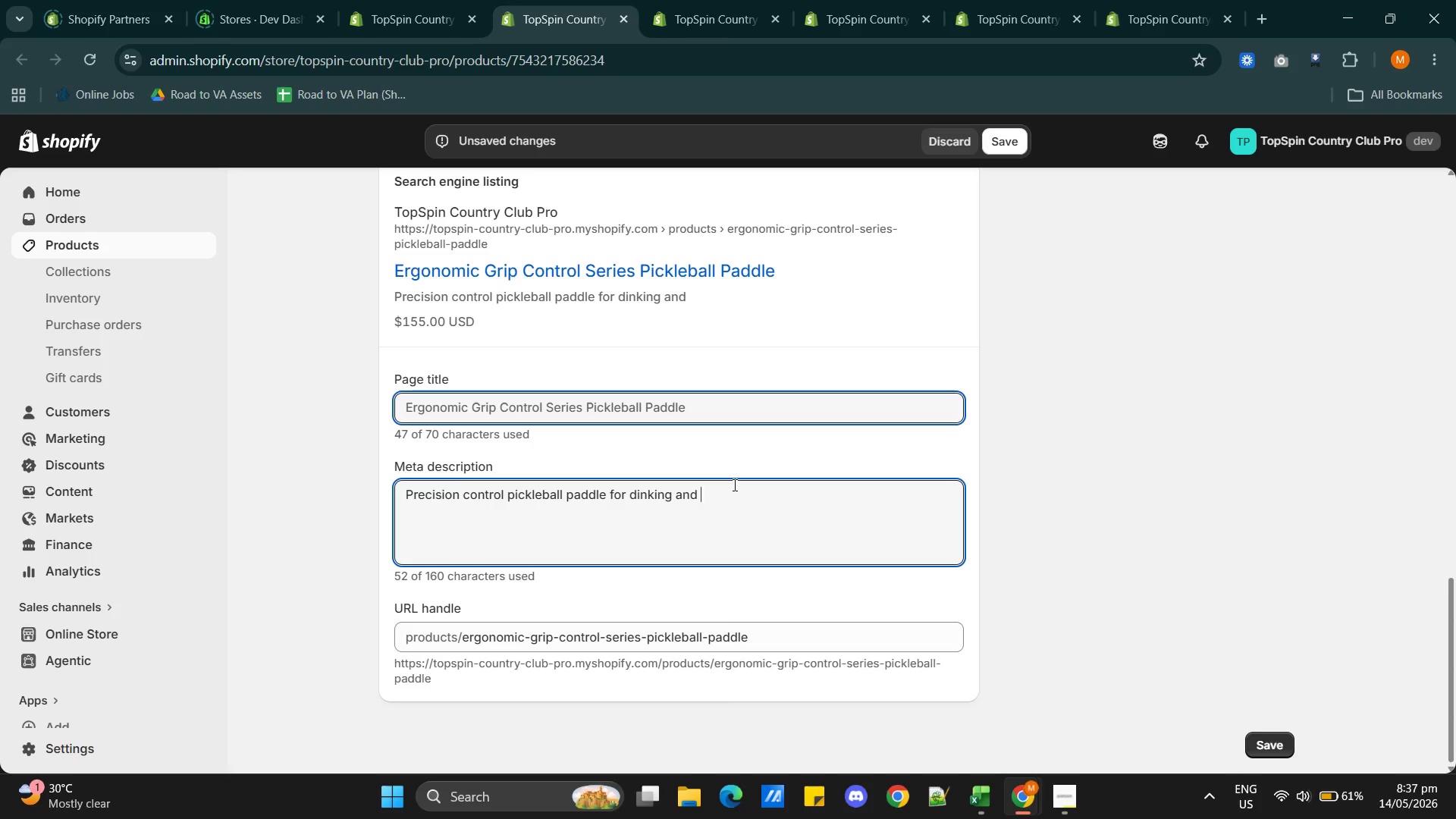 
wait(7.14)
 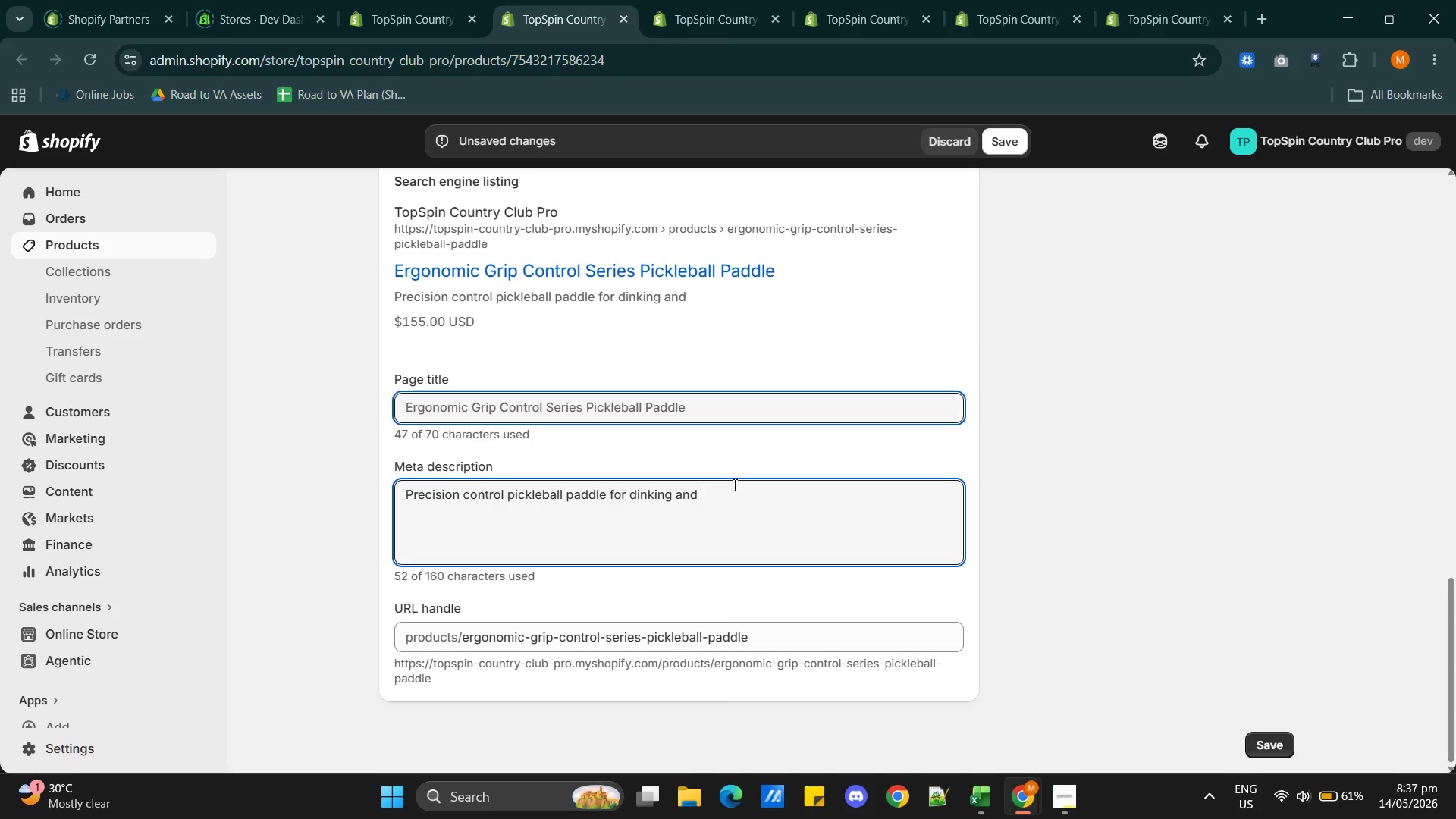 
double_click([638, 483])
 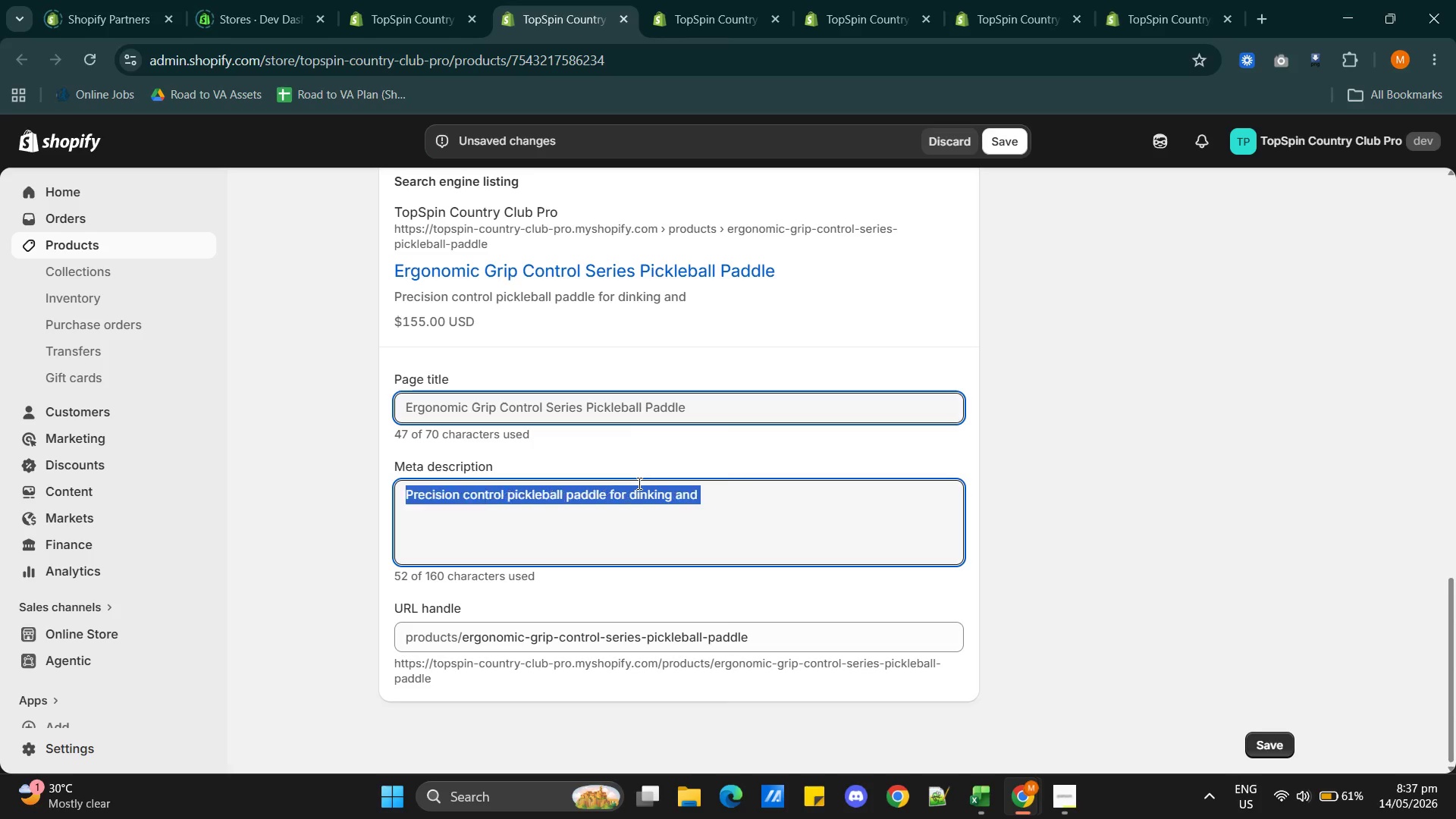 
triple_click([638, 483])
 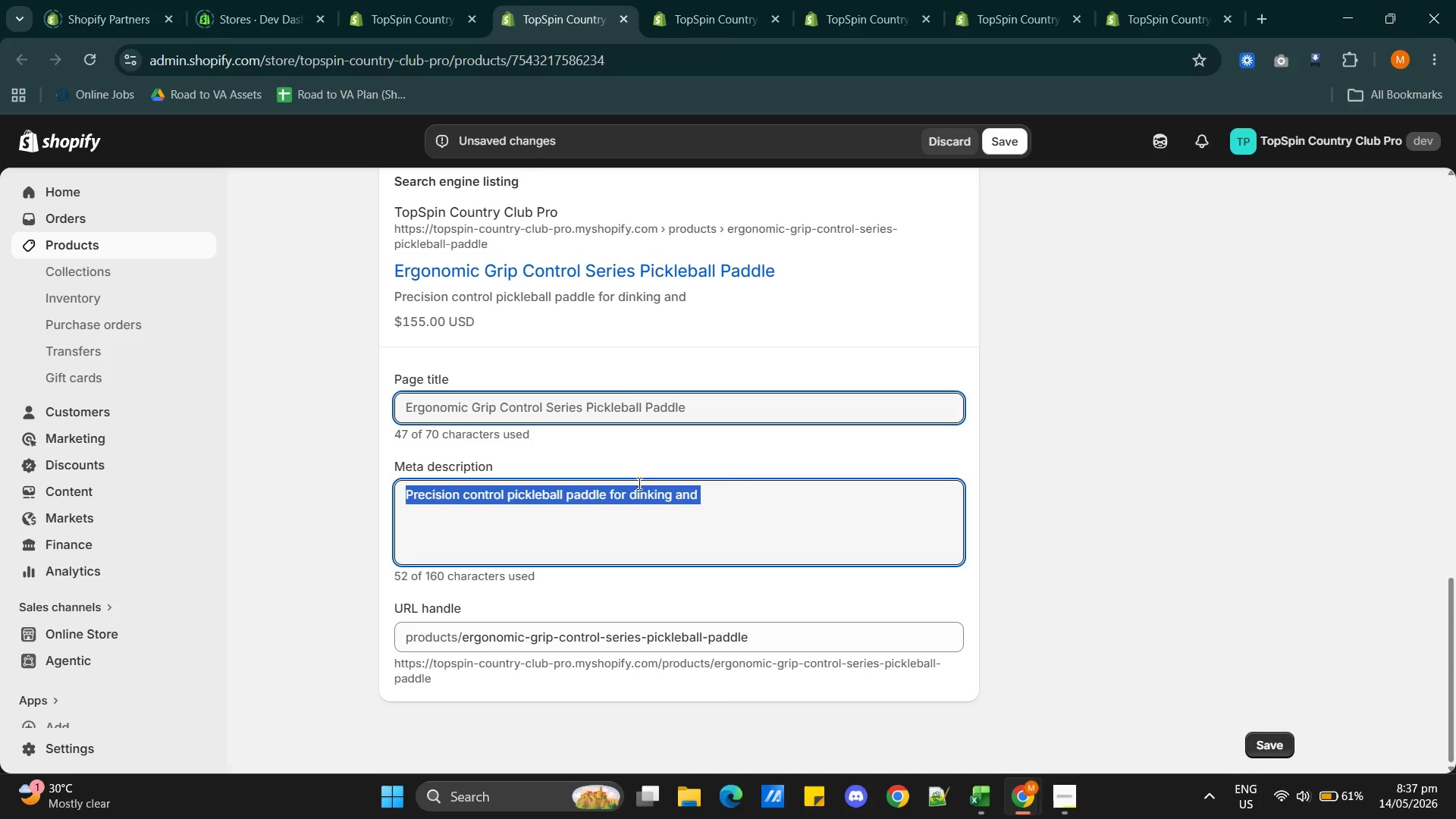 
triple_click([638, 483])
 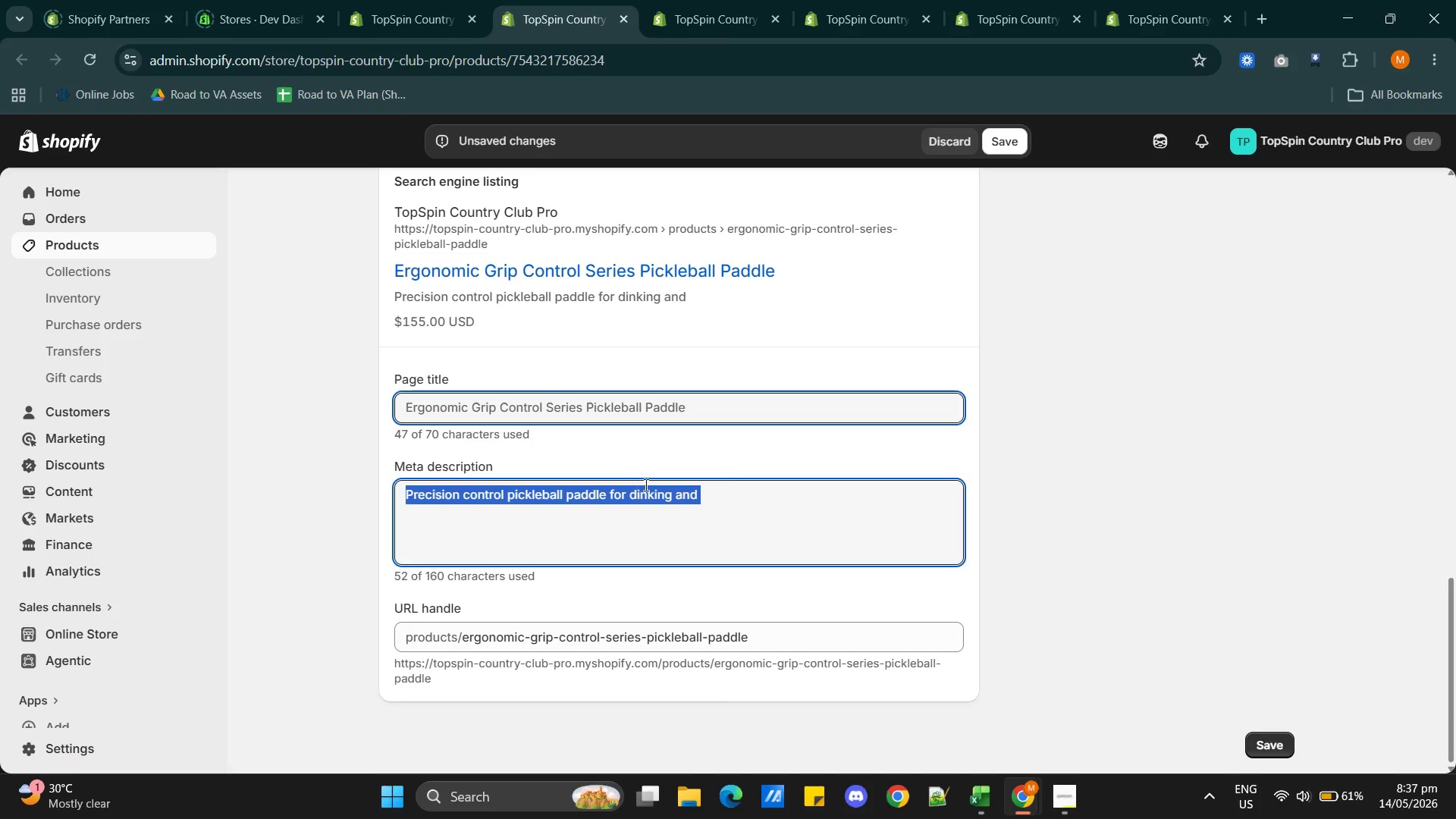 
type(Master )
 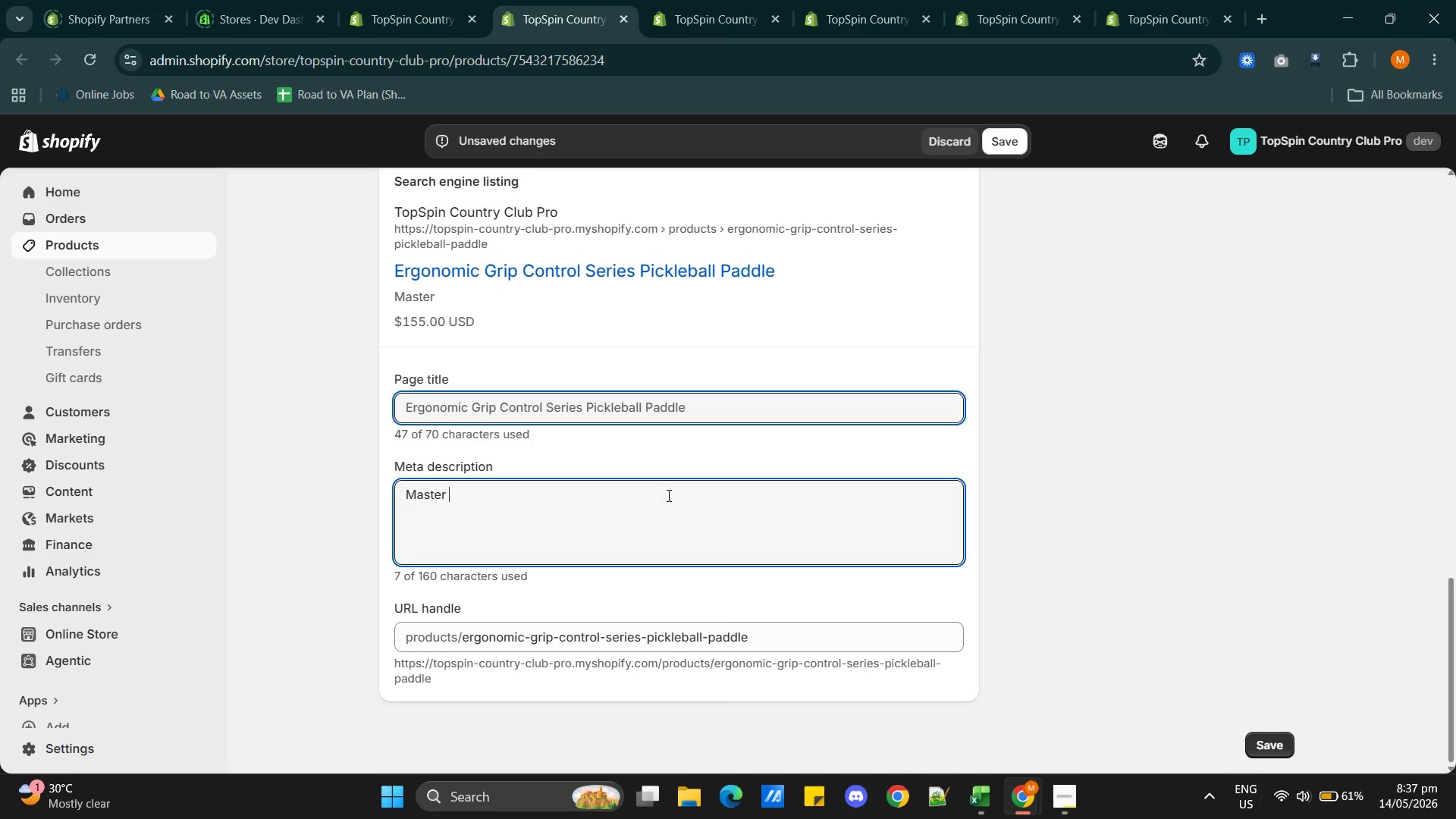 
wait(8.22)
 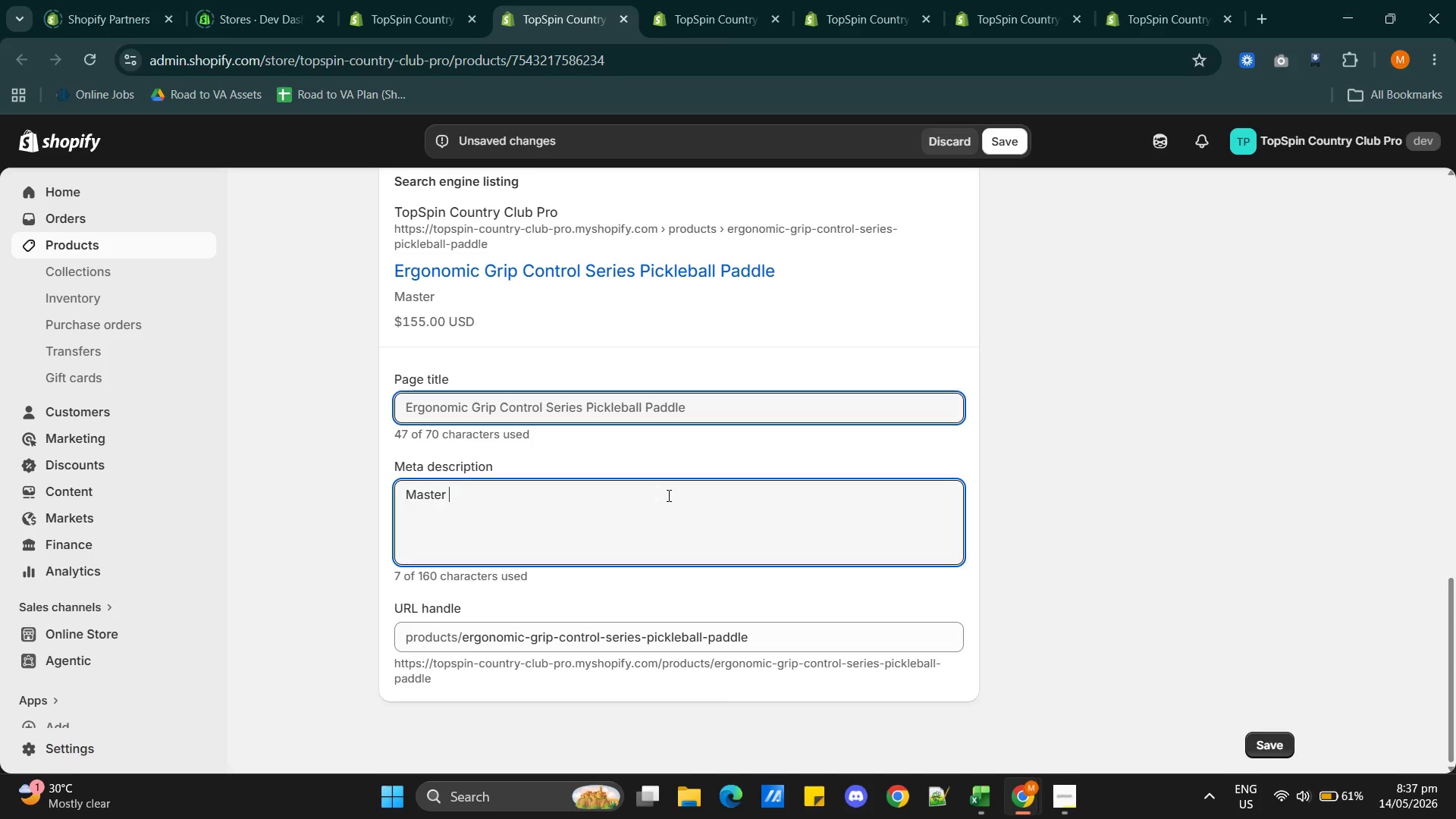 
type(finesse shots with a precision pickleball paddle designed for superior)
 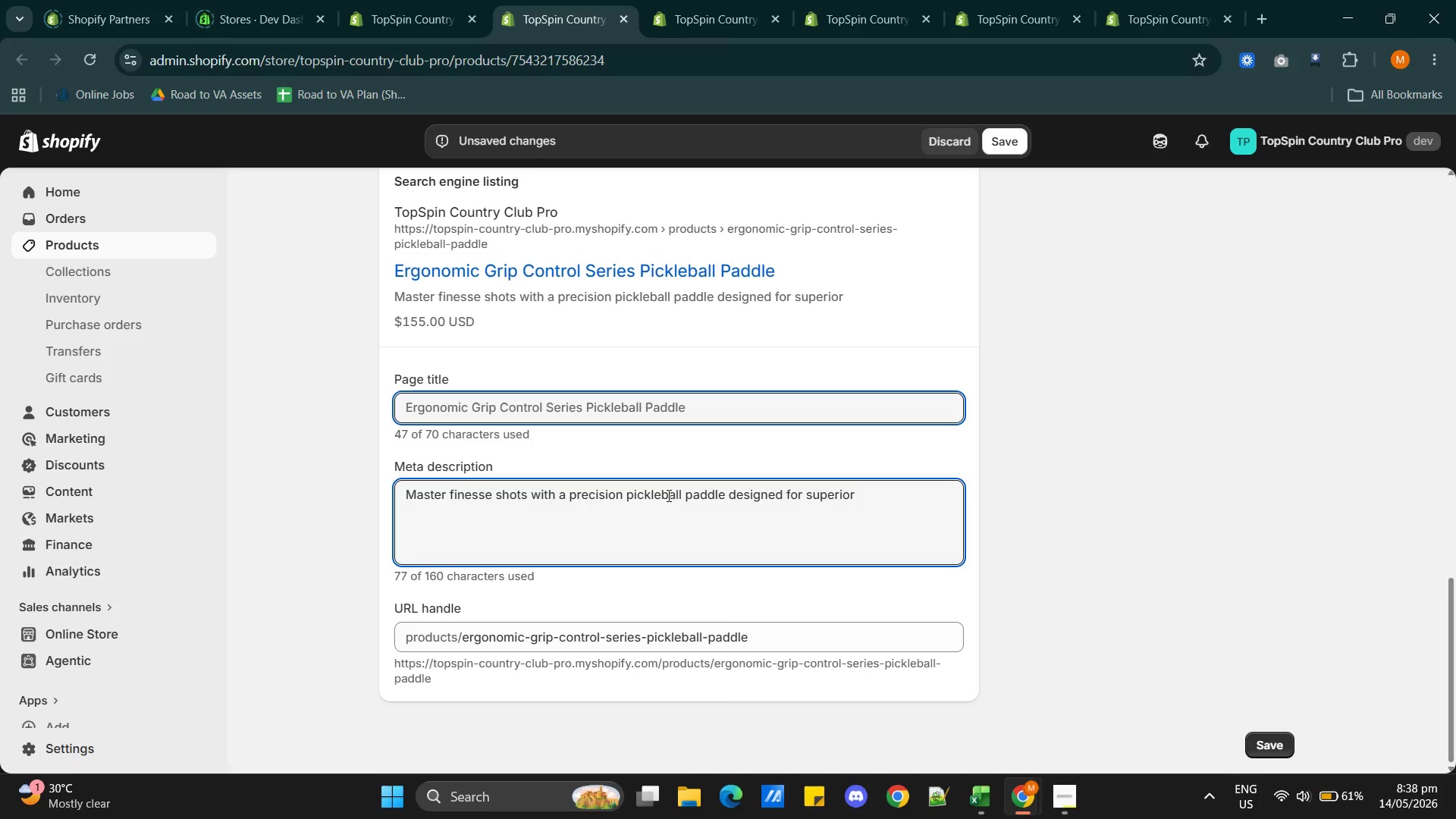 
wait(11.94)
 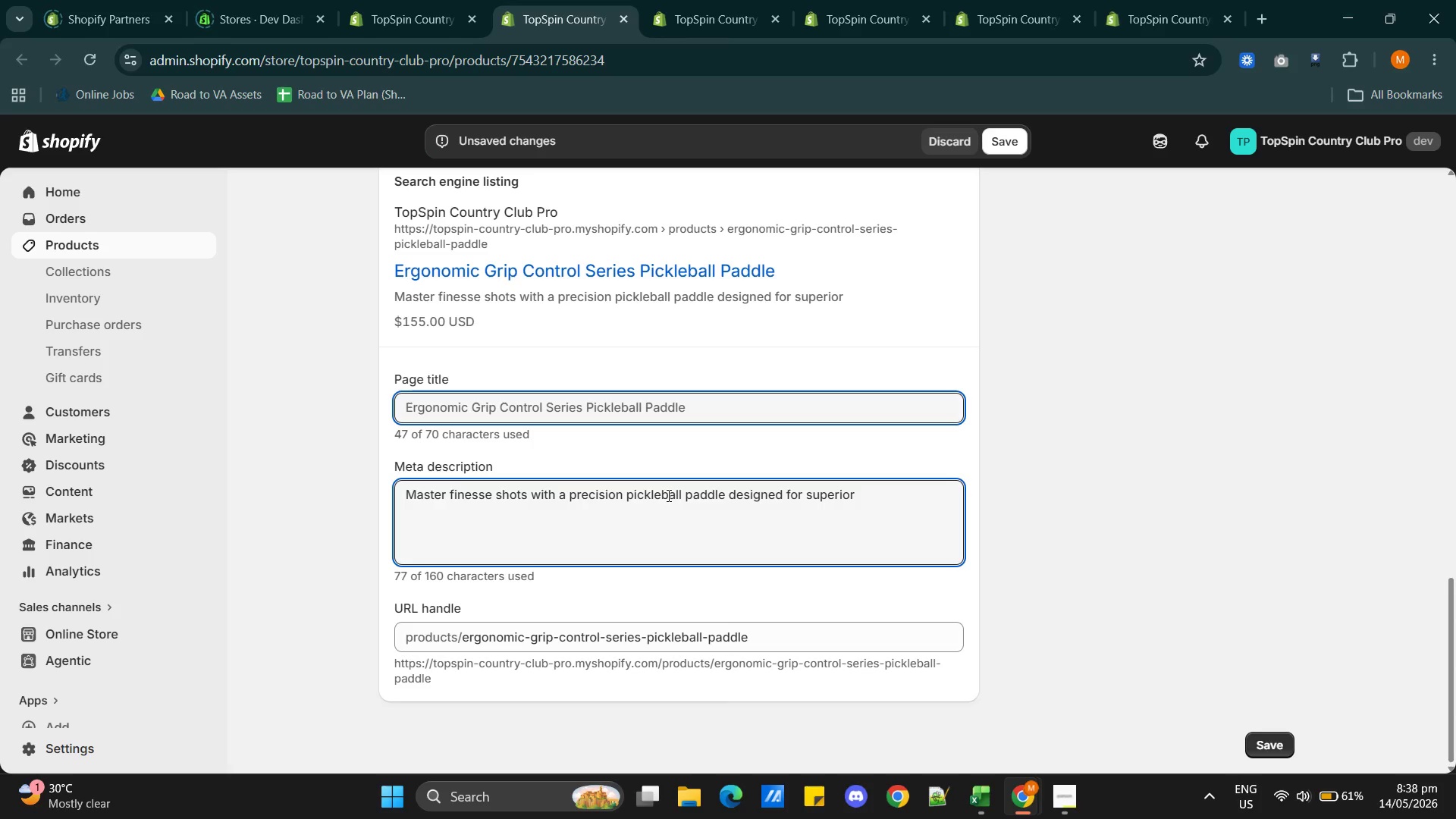 
type( and contr)
 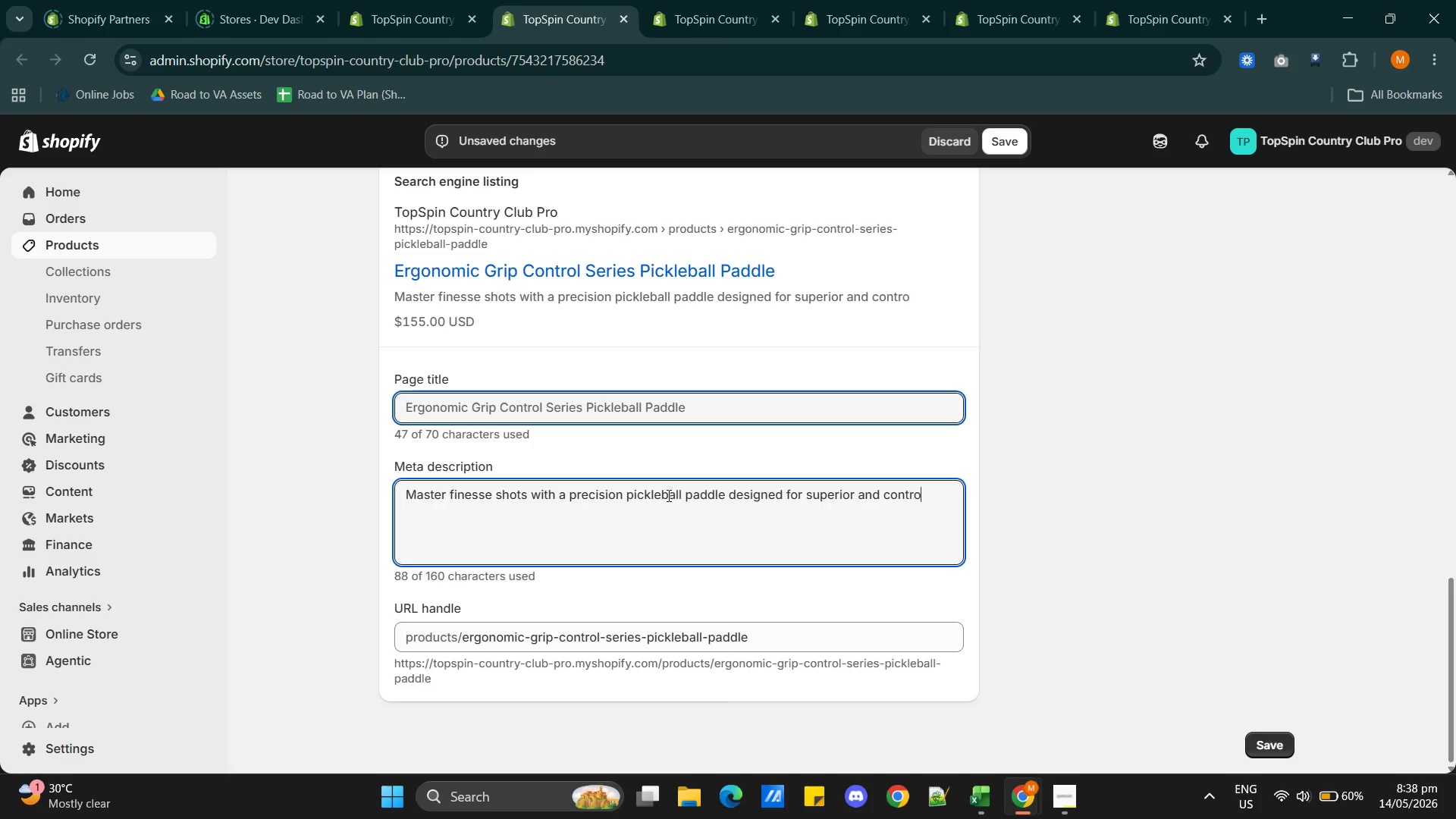 
type(ol.)
 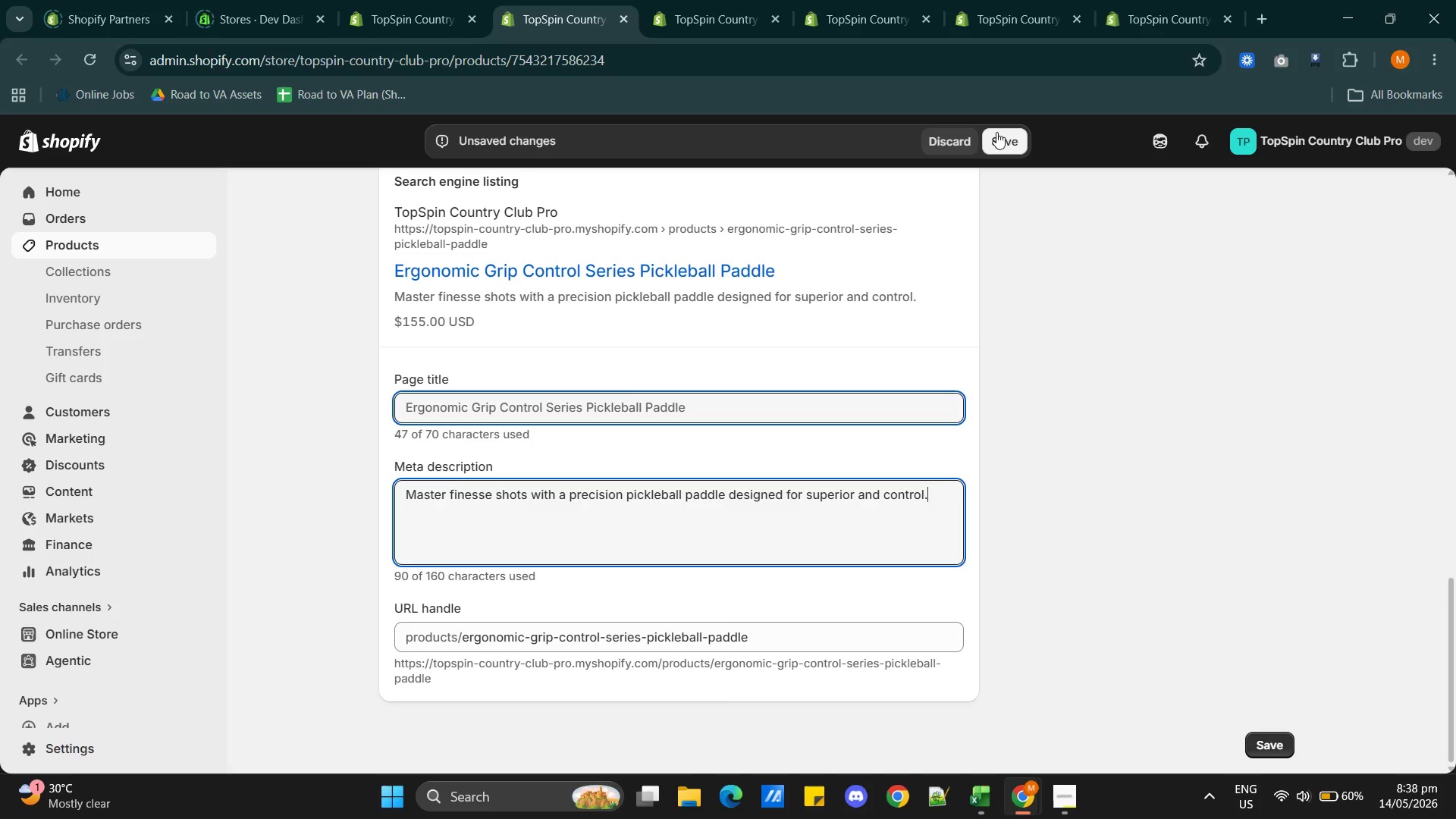 
left_click([1003, 133])
 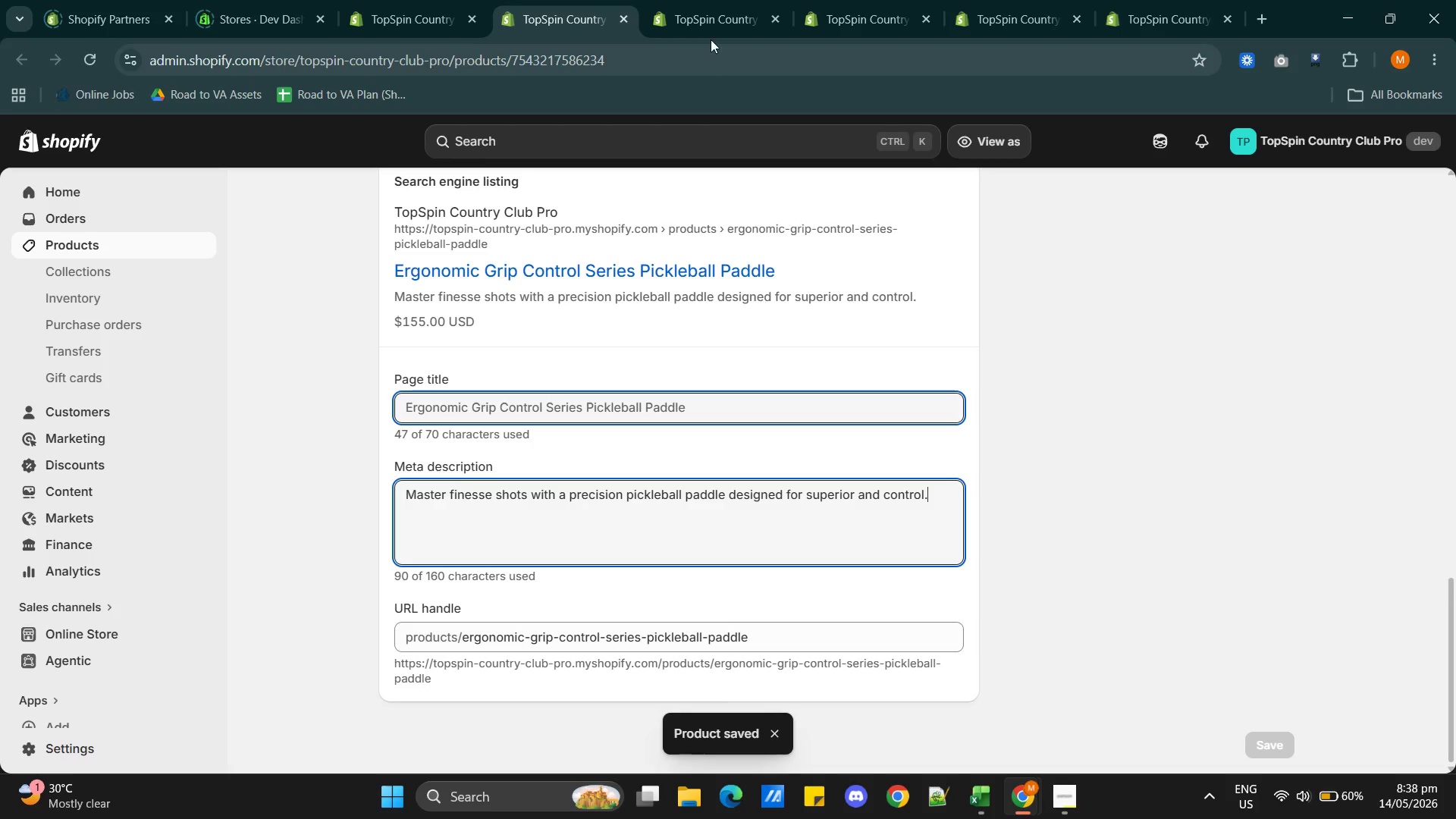 
wait(6.98)
 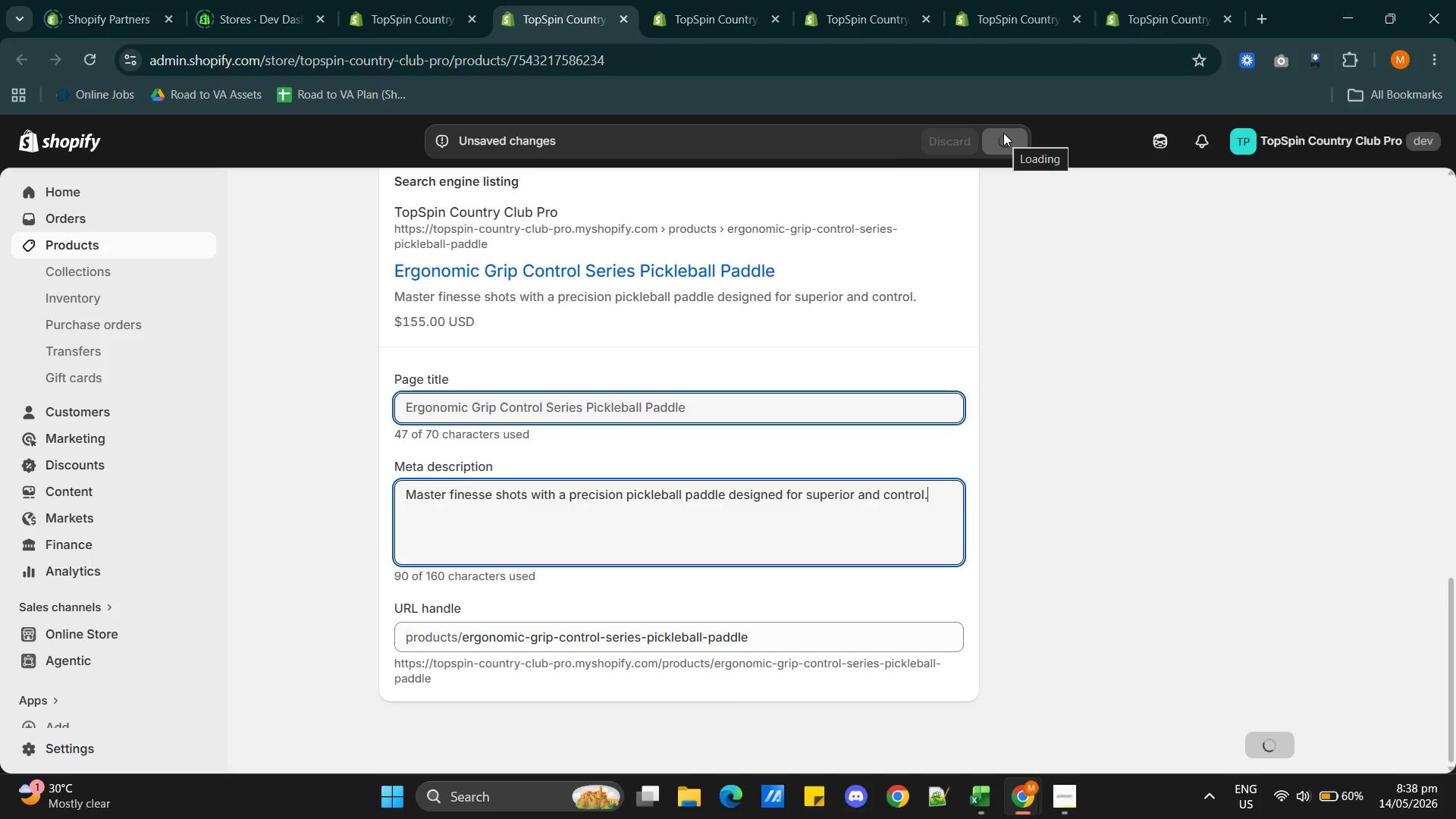 
left_click([698, 17])
 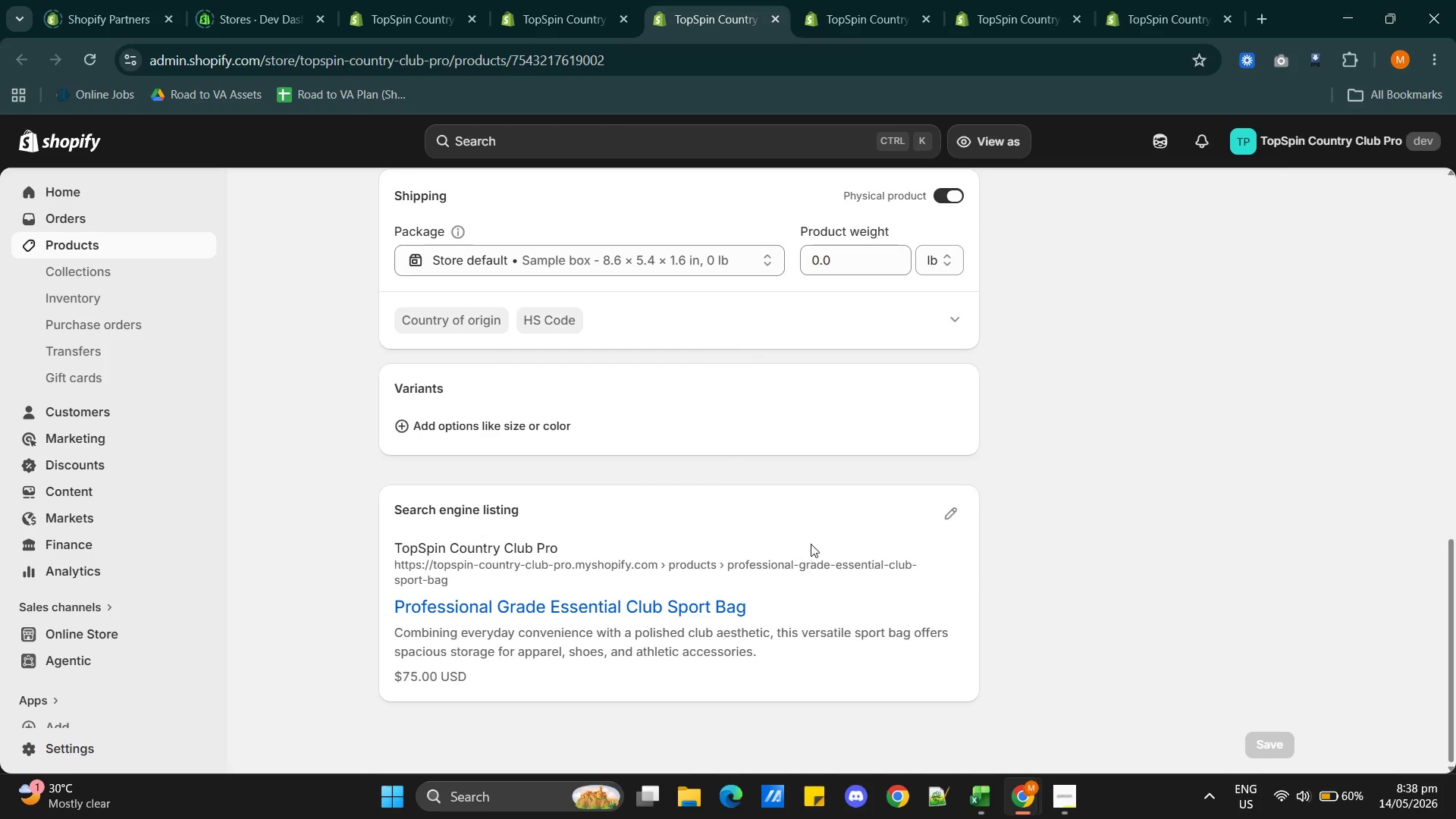 
left_click([953, 504])
 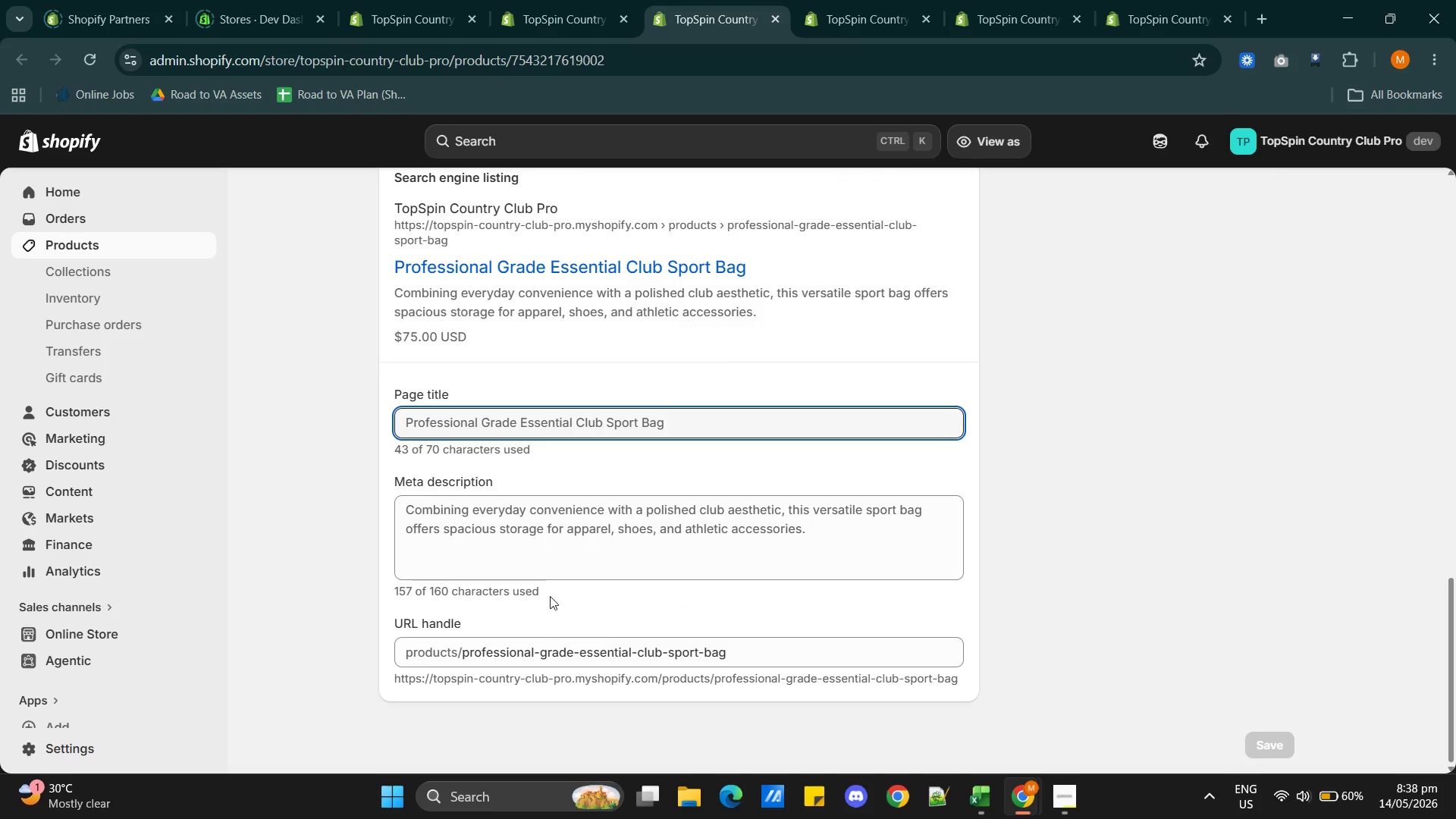 
wait(5.23)
 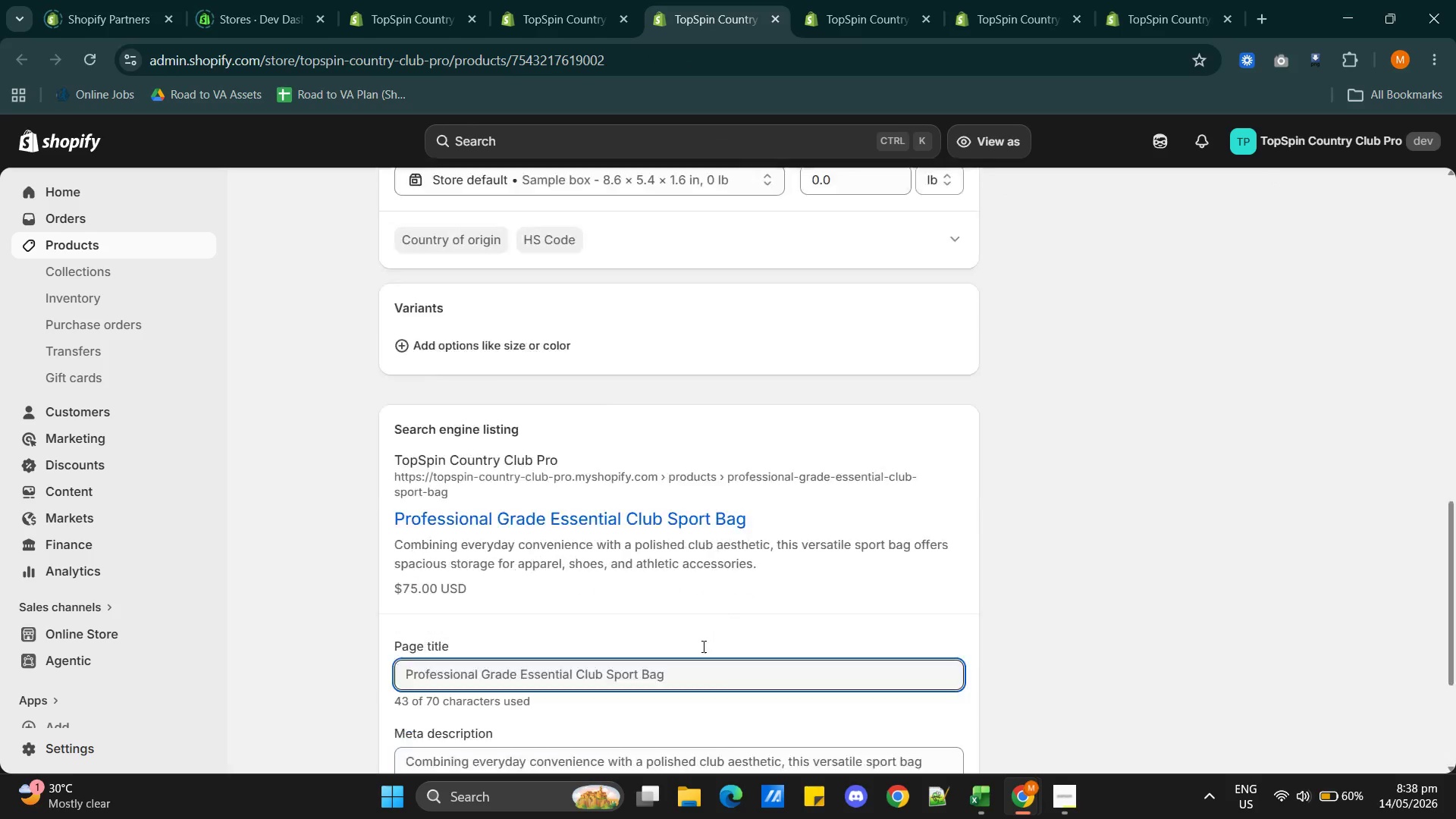 
double_click([538, 533])
 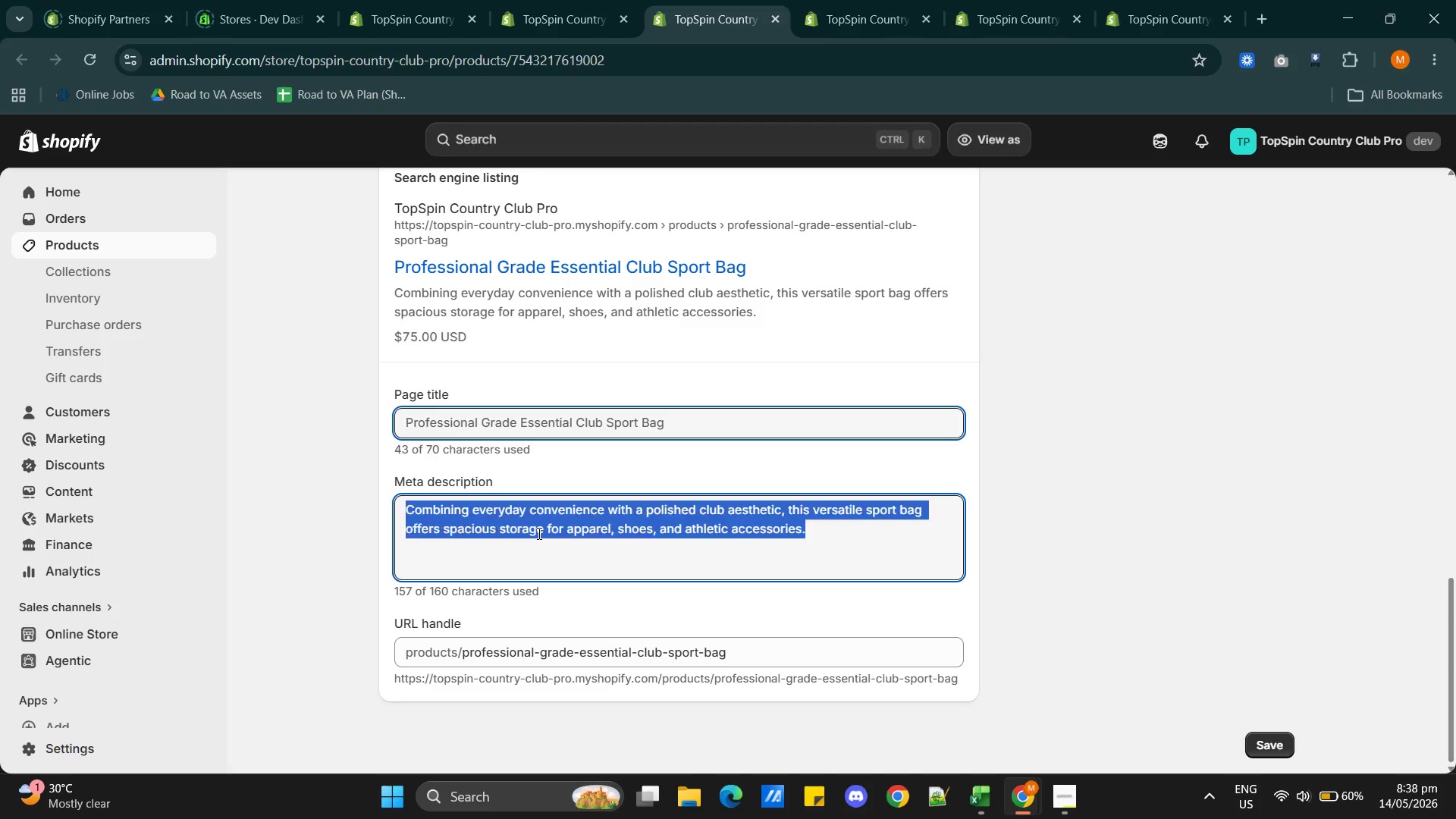 
triple_click([538, 533])
 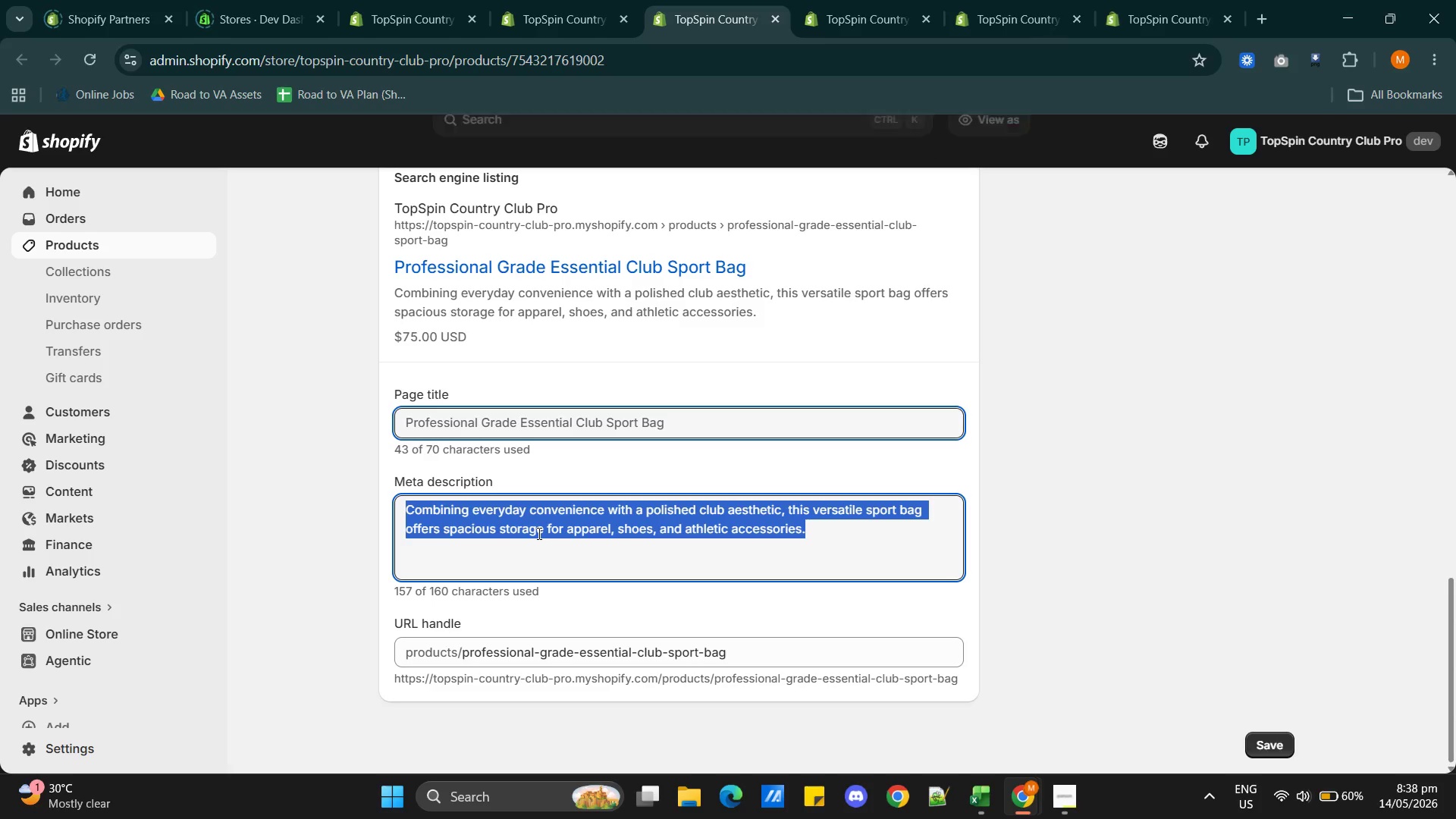 
triple_click([538, 533])
 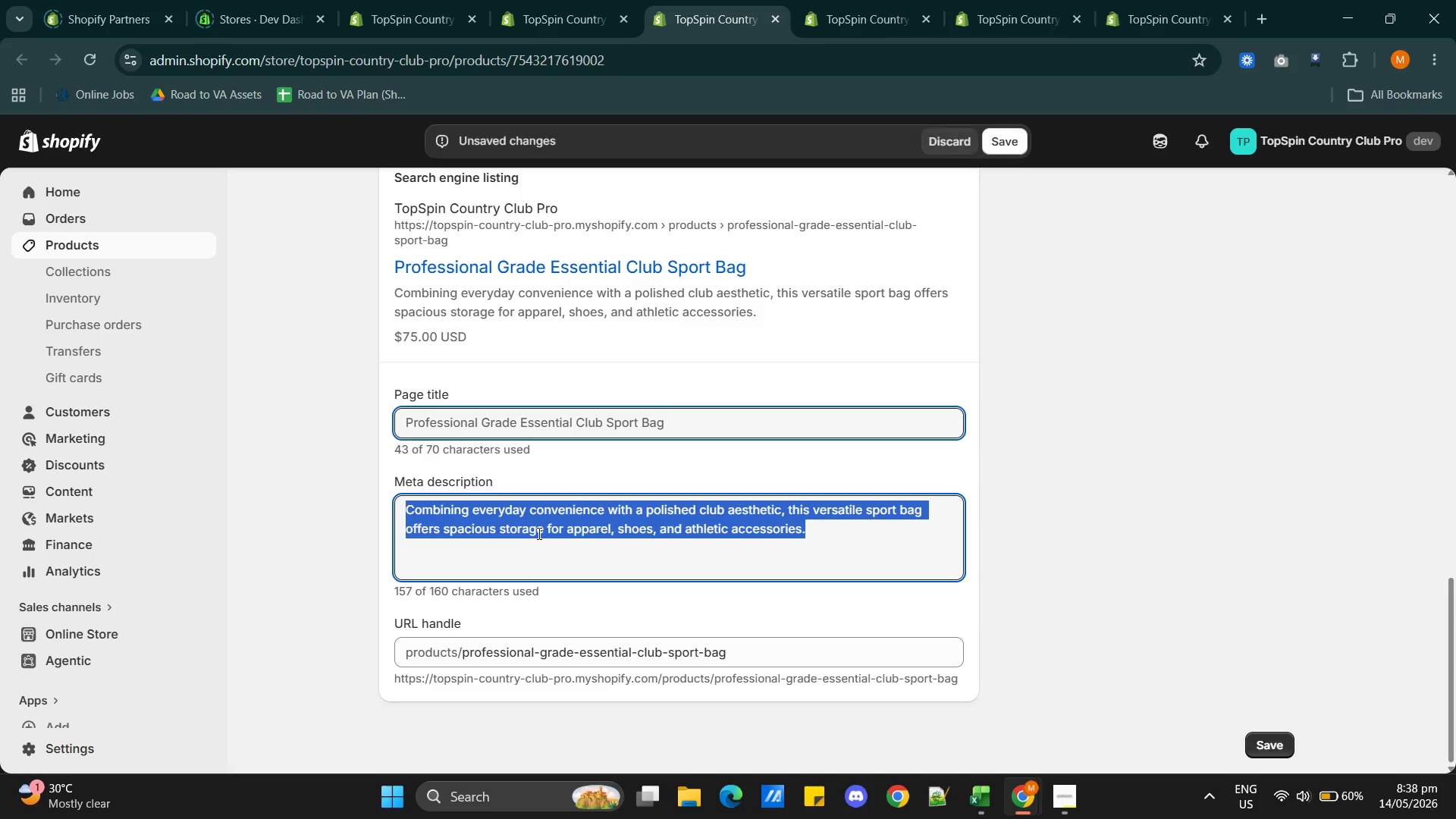 
triple_click([538, 533])
 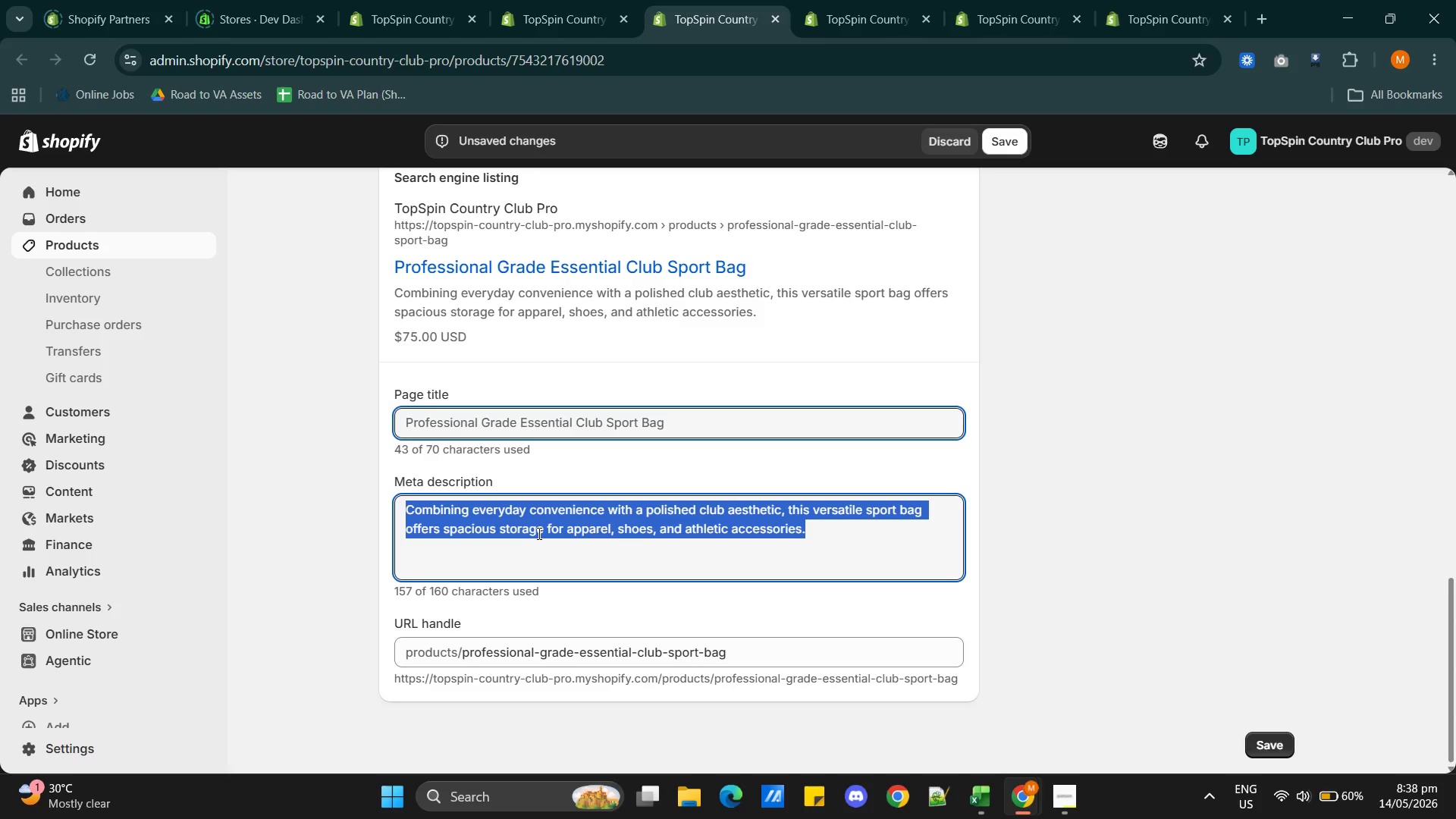 
type(Carry your athletic essentials)
 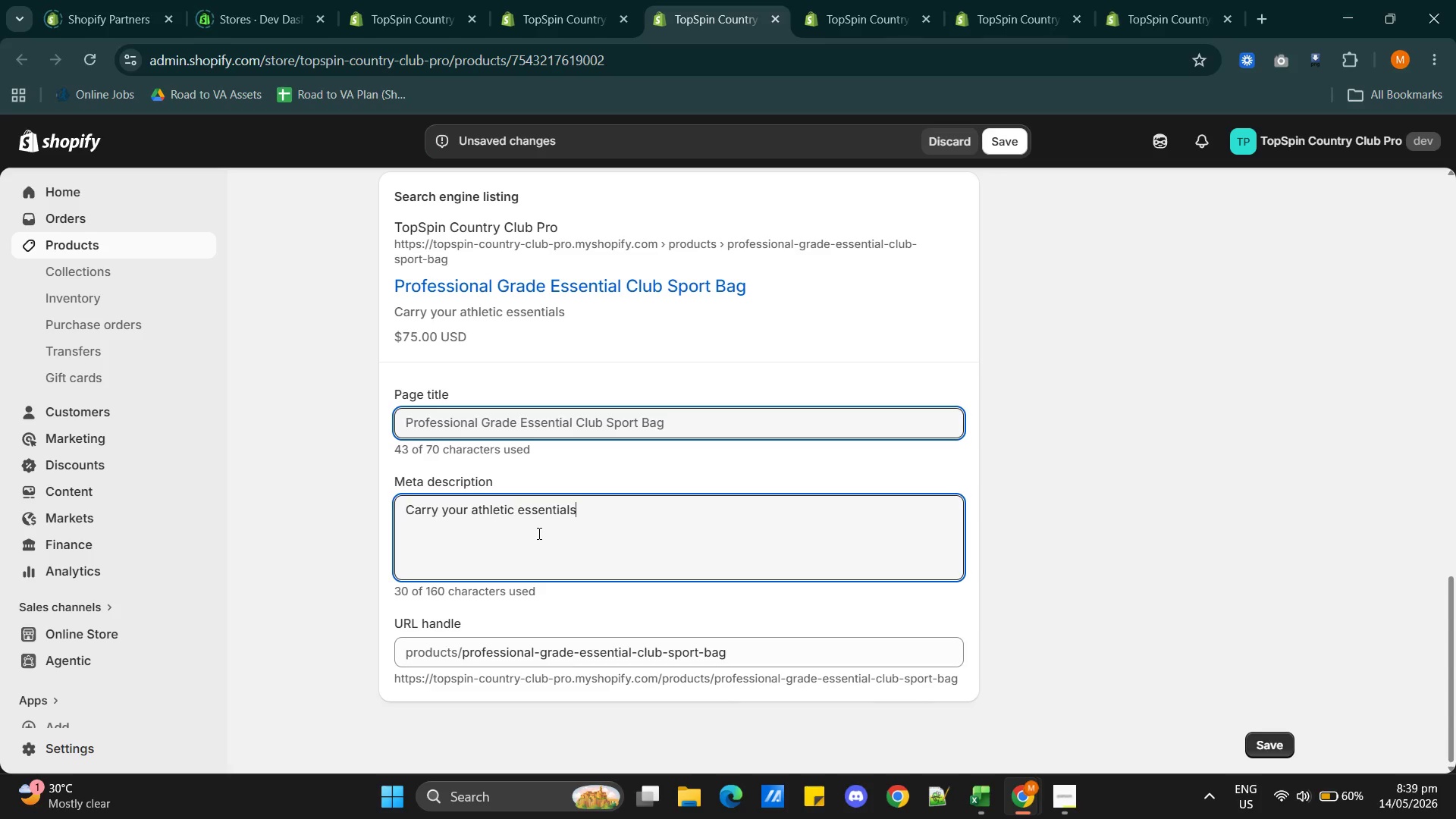 
type( in style with this premium)
 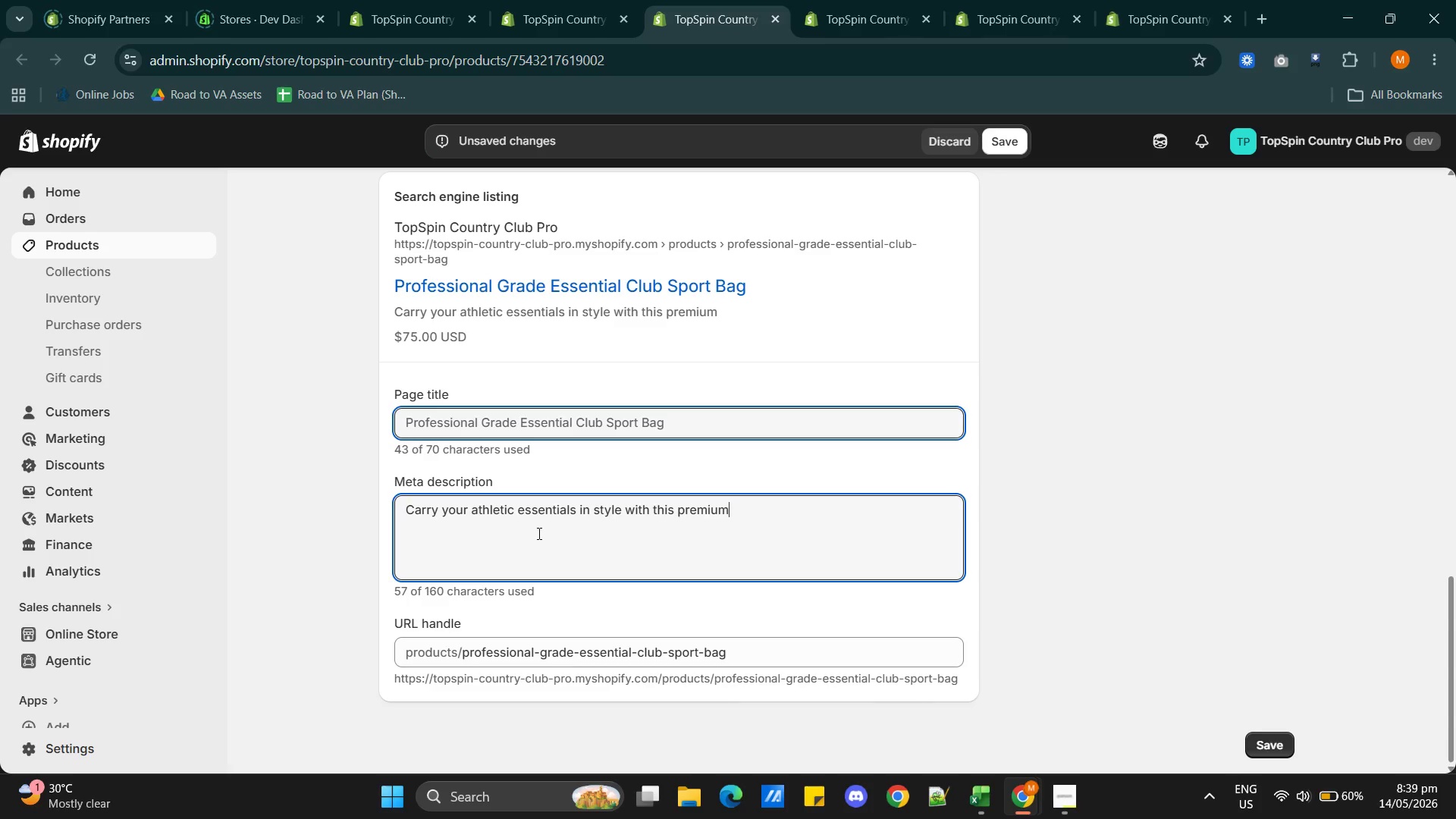 
wait(5.74)
 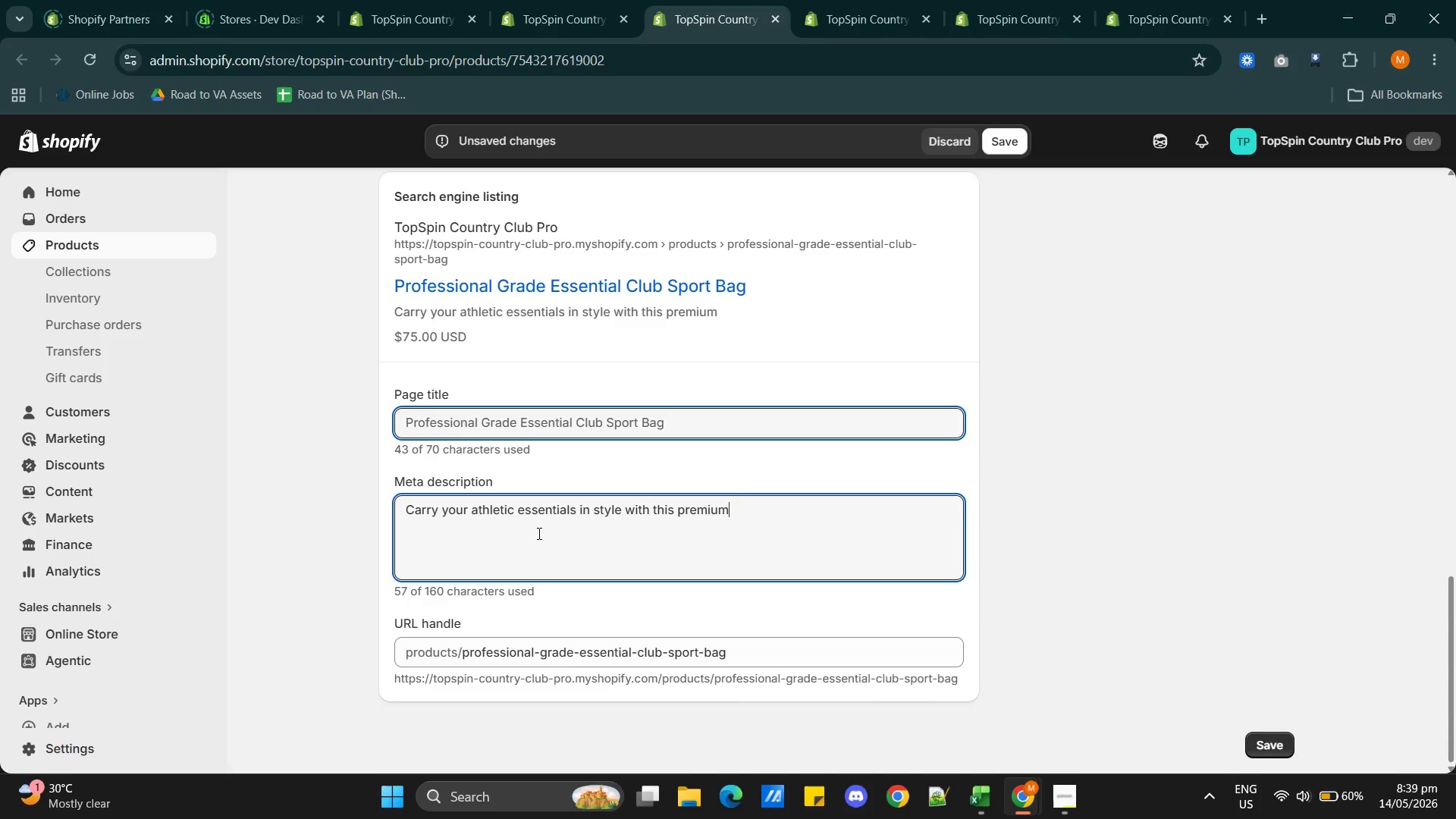 
type( club sport bag built for dail)
key(Backspace)
type(ly training)
 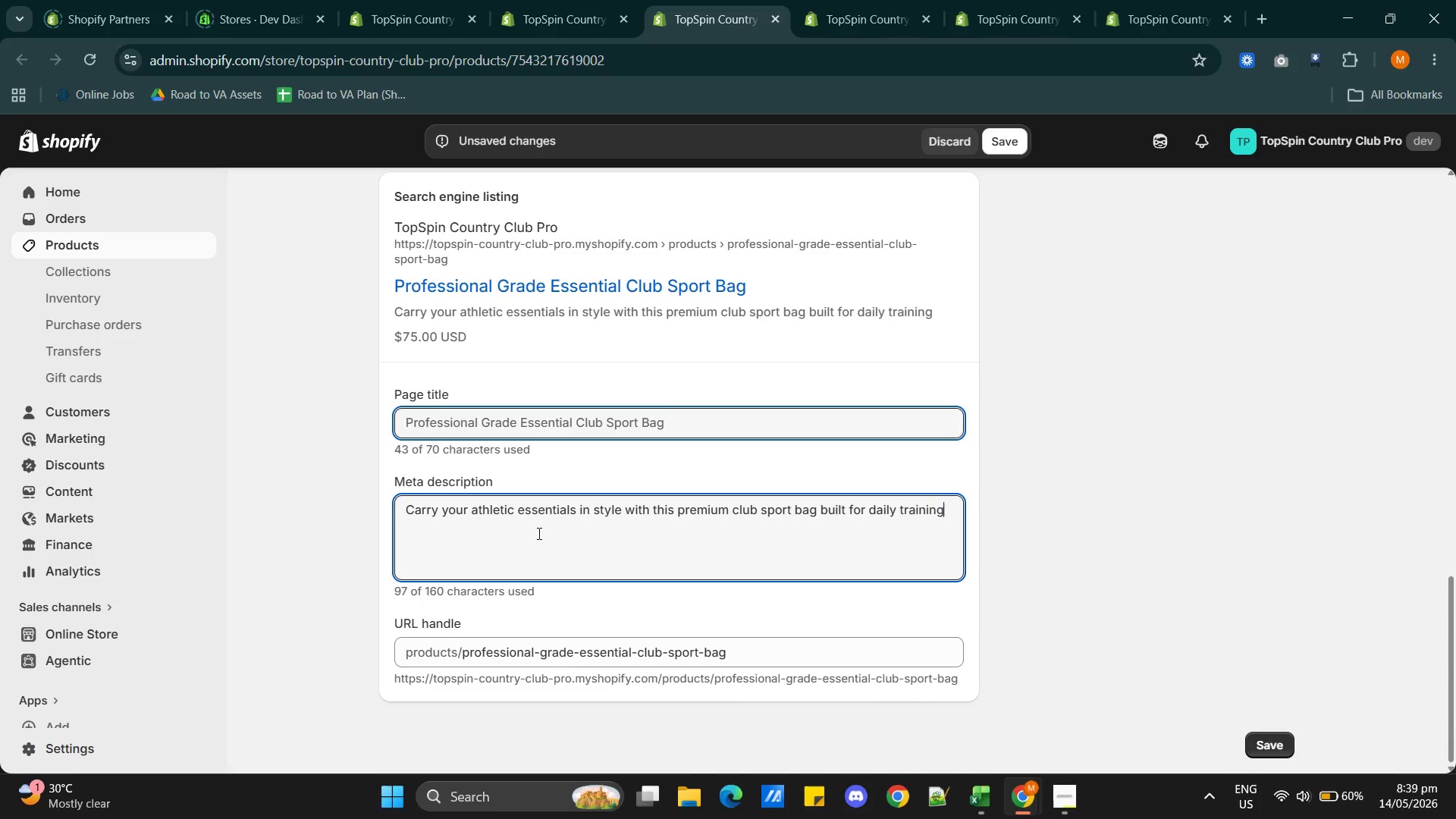 
type( and trav)
 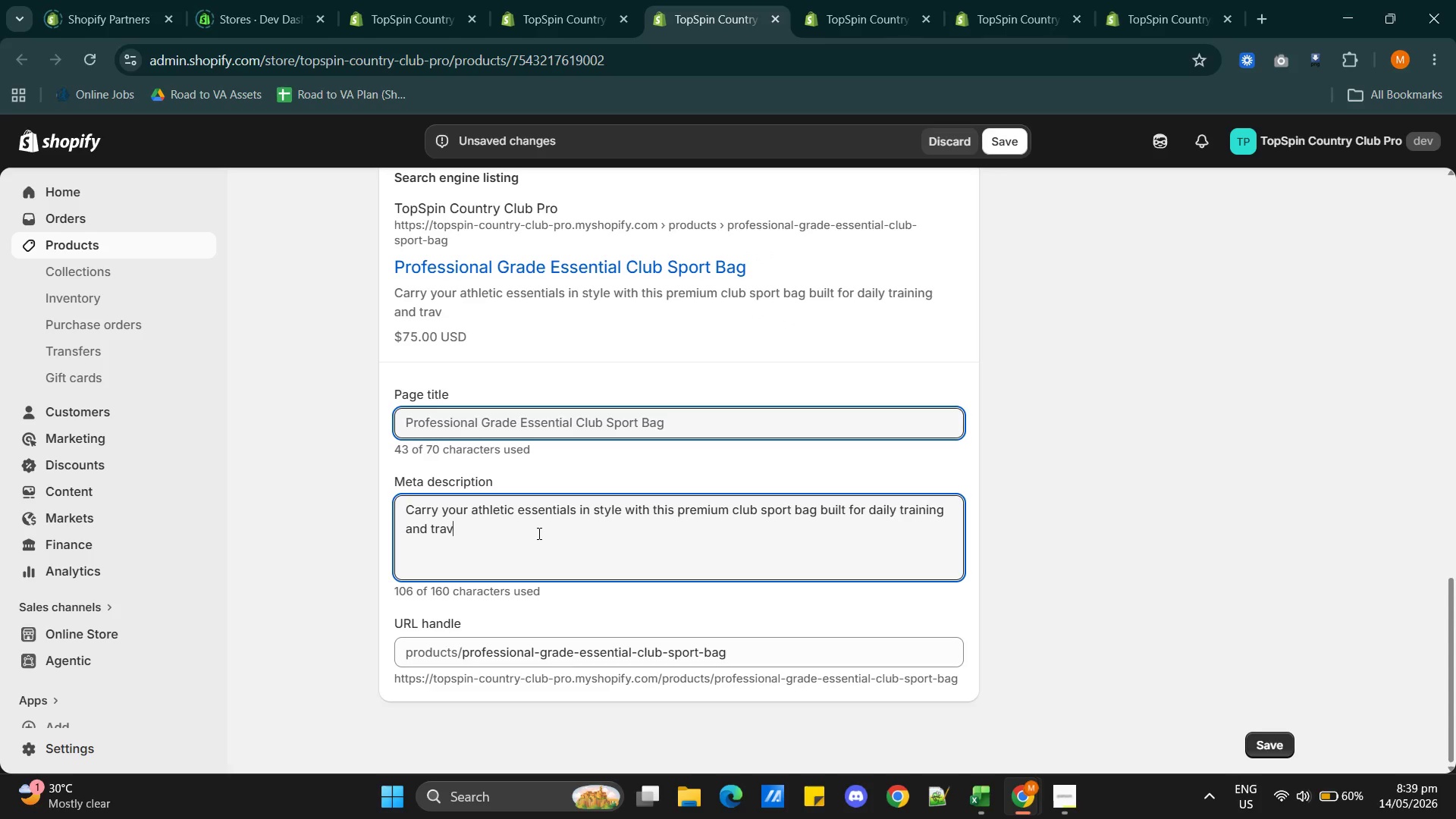 
type(el.)
 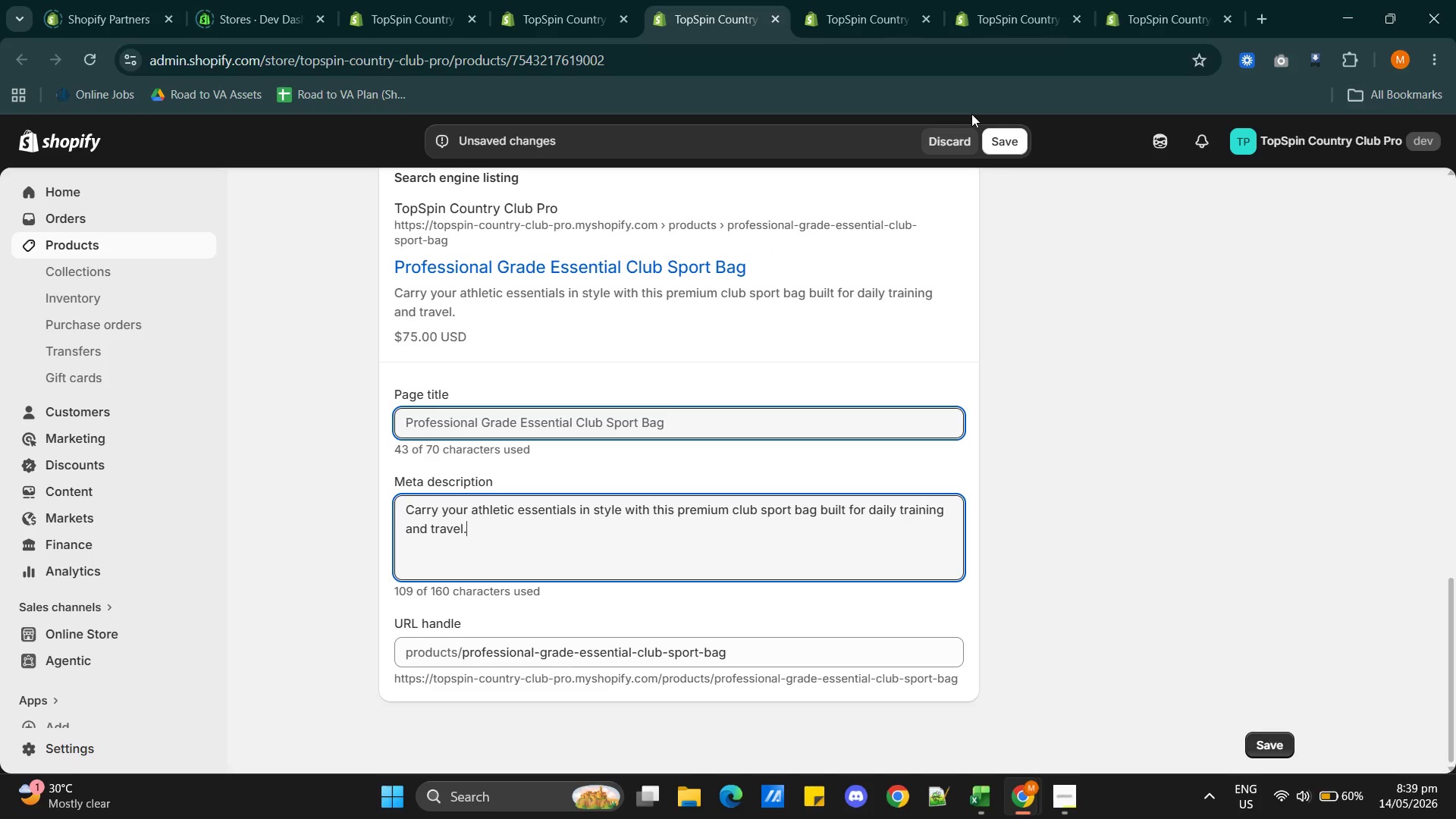 
left_click([1005, 146])
 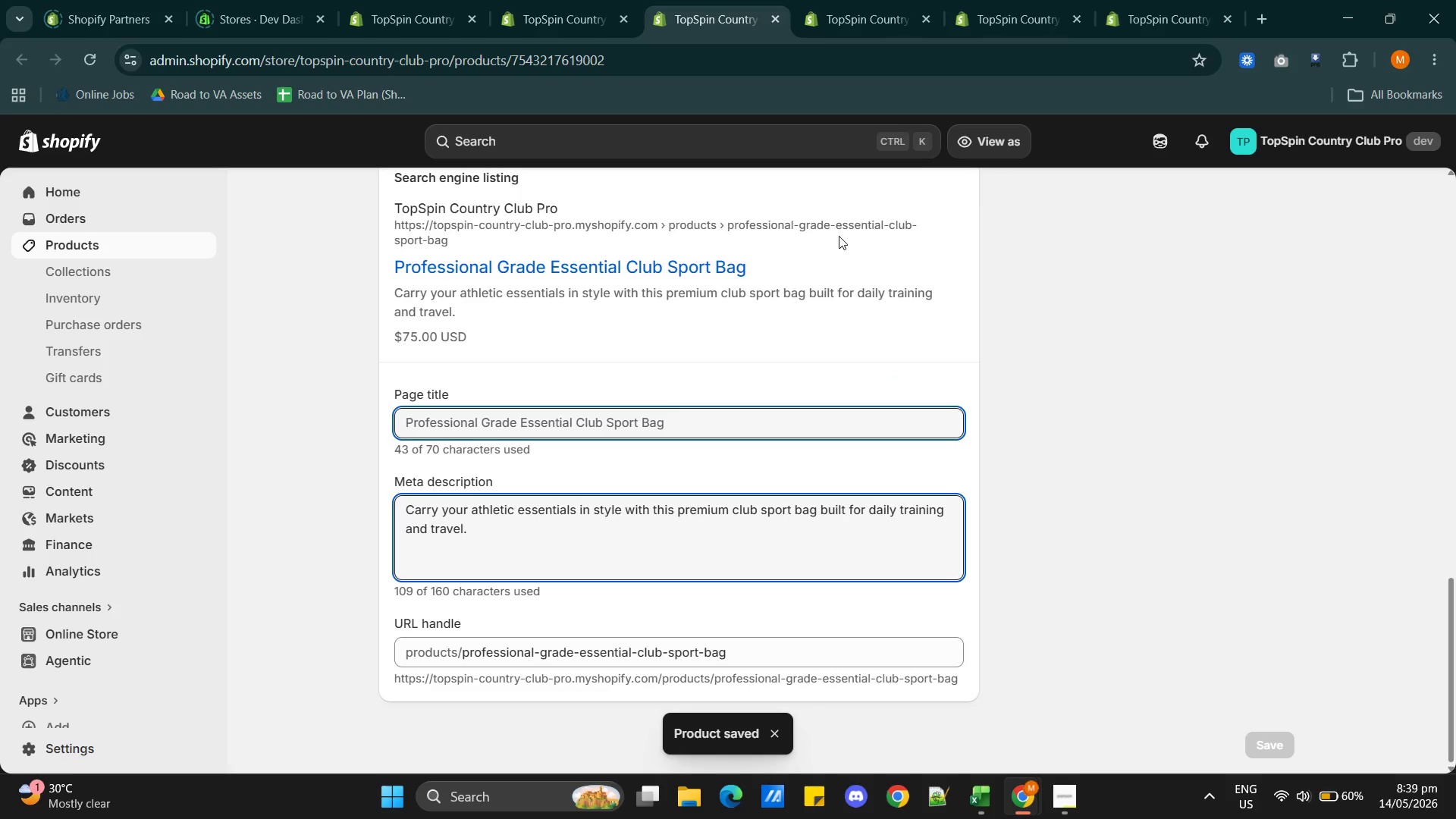 
wait(5.98)
 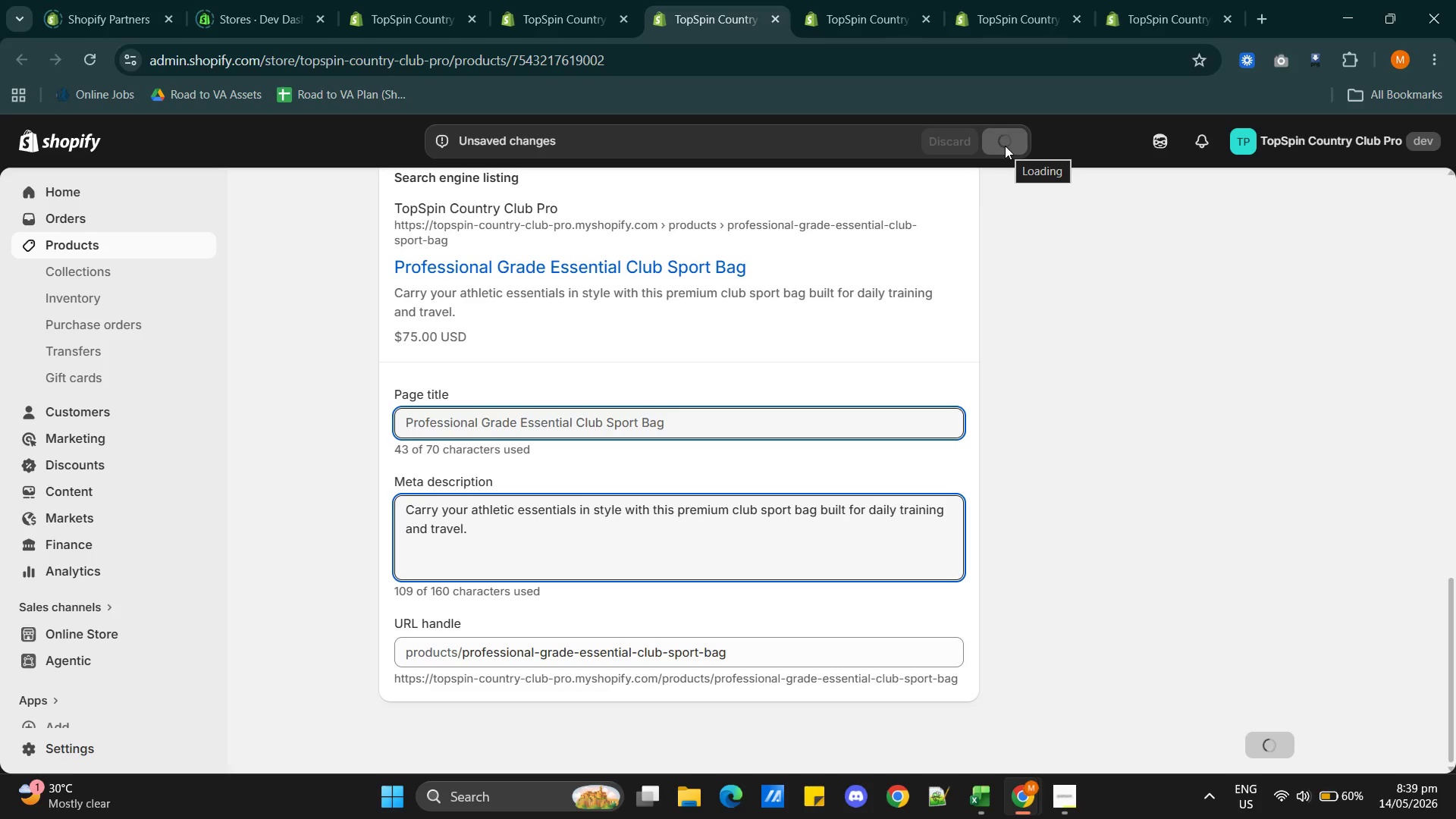 
left_click([846, 31])
 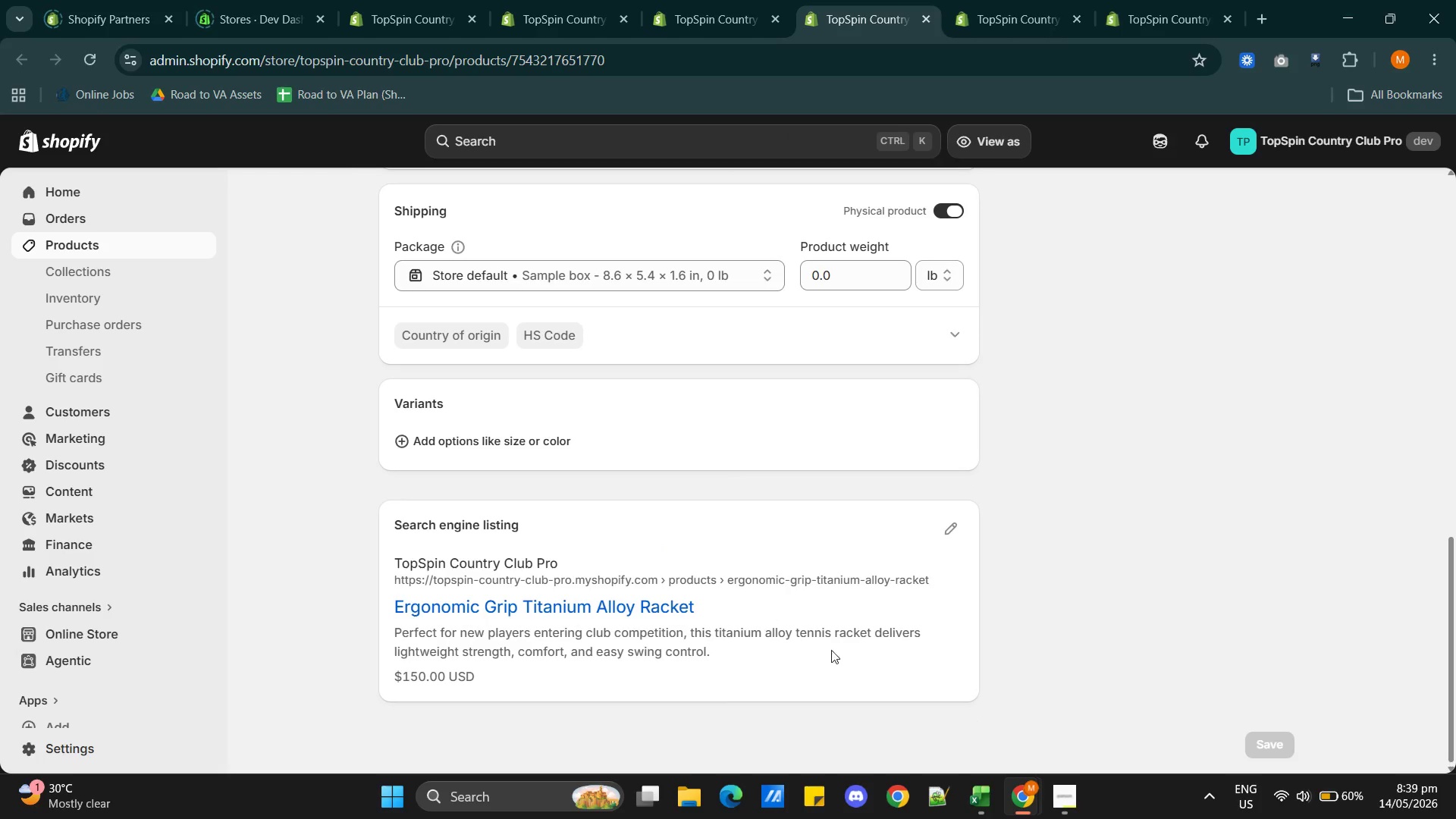 
wait(5.28)
 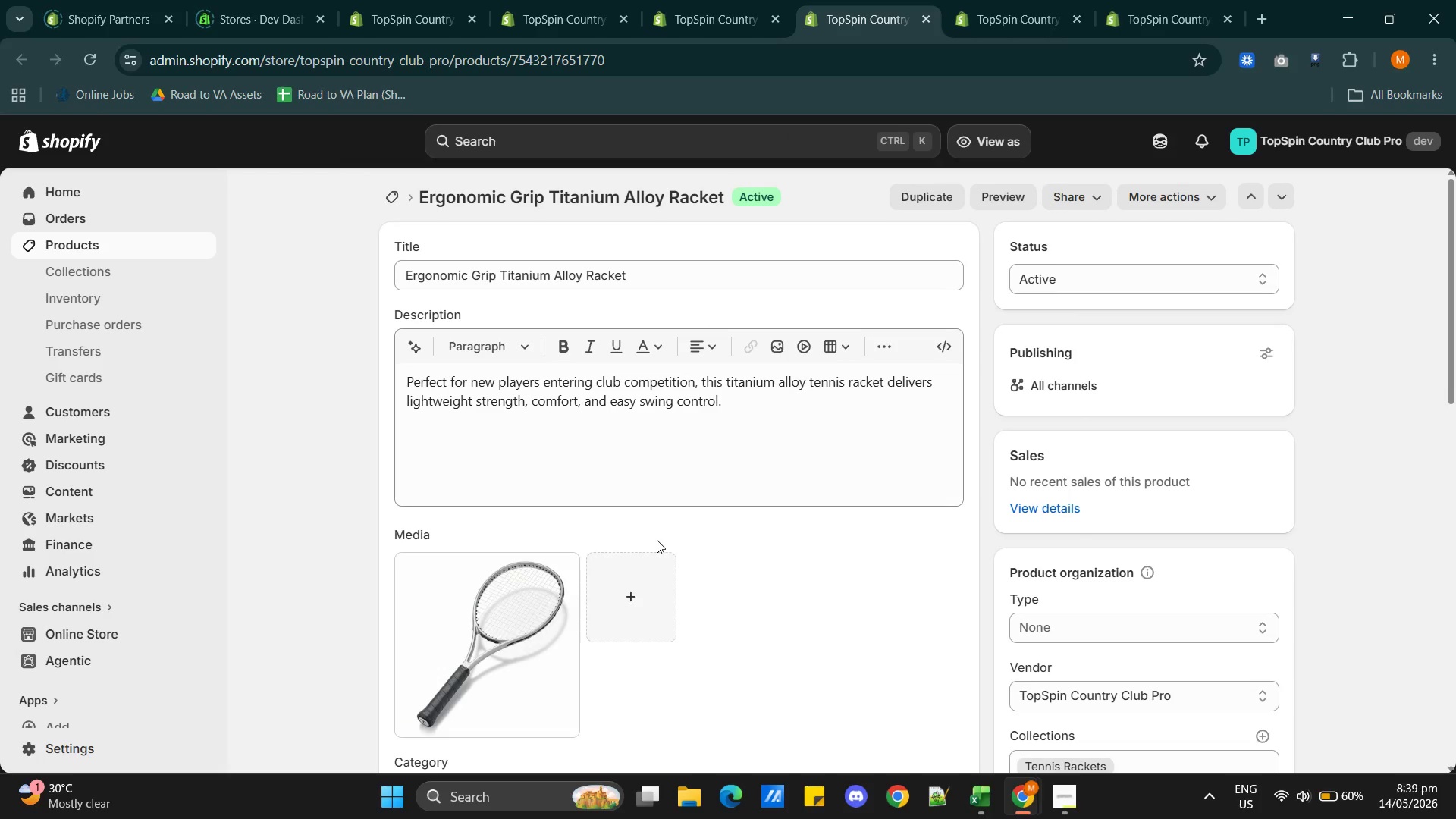 
left_click([956, 526])
 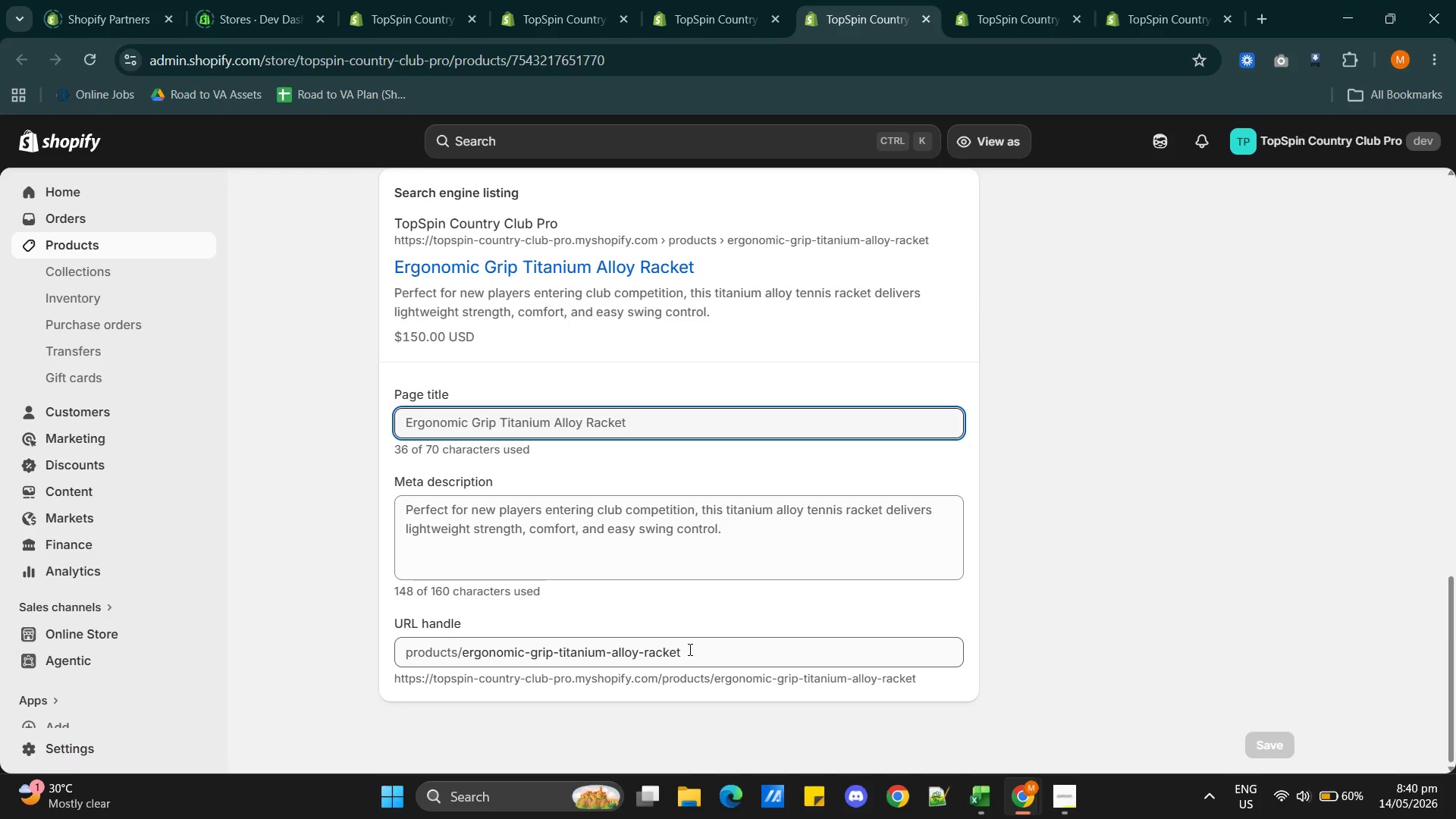 
wait(11.98)
 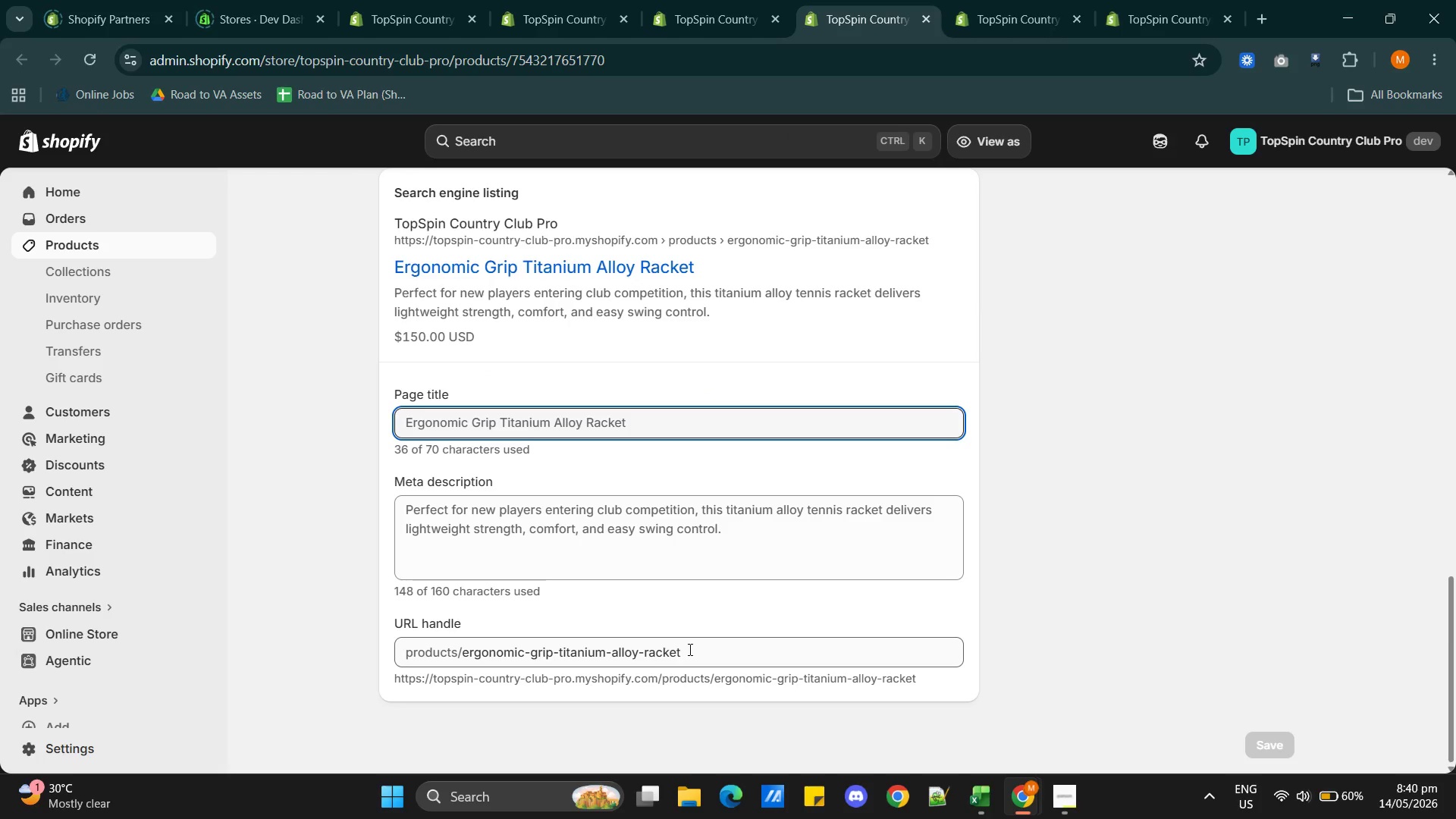 
double_click([573, 522])
 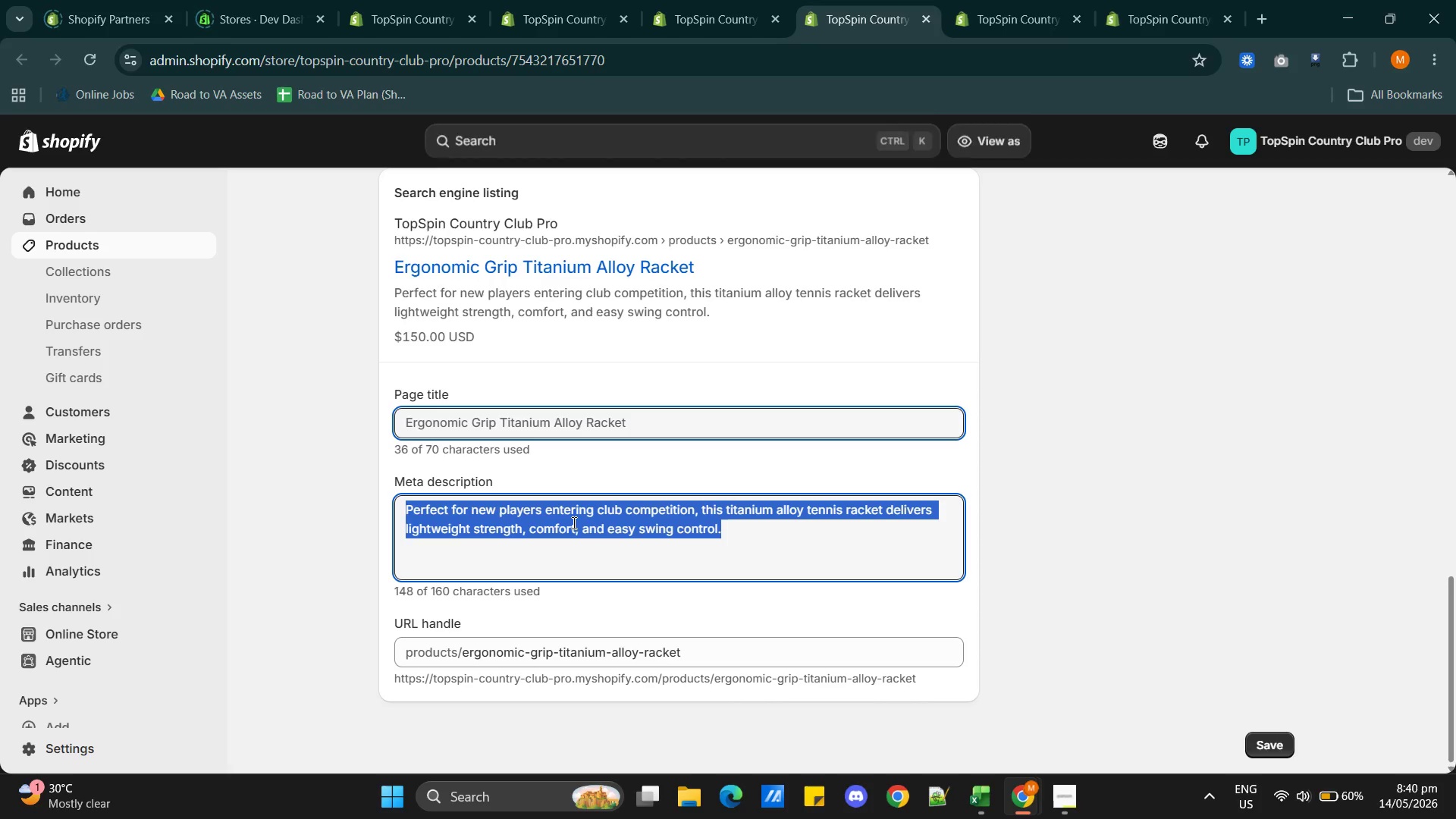 
triple_click([573, 522])
 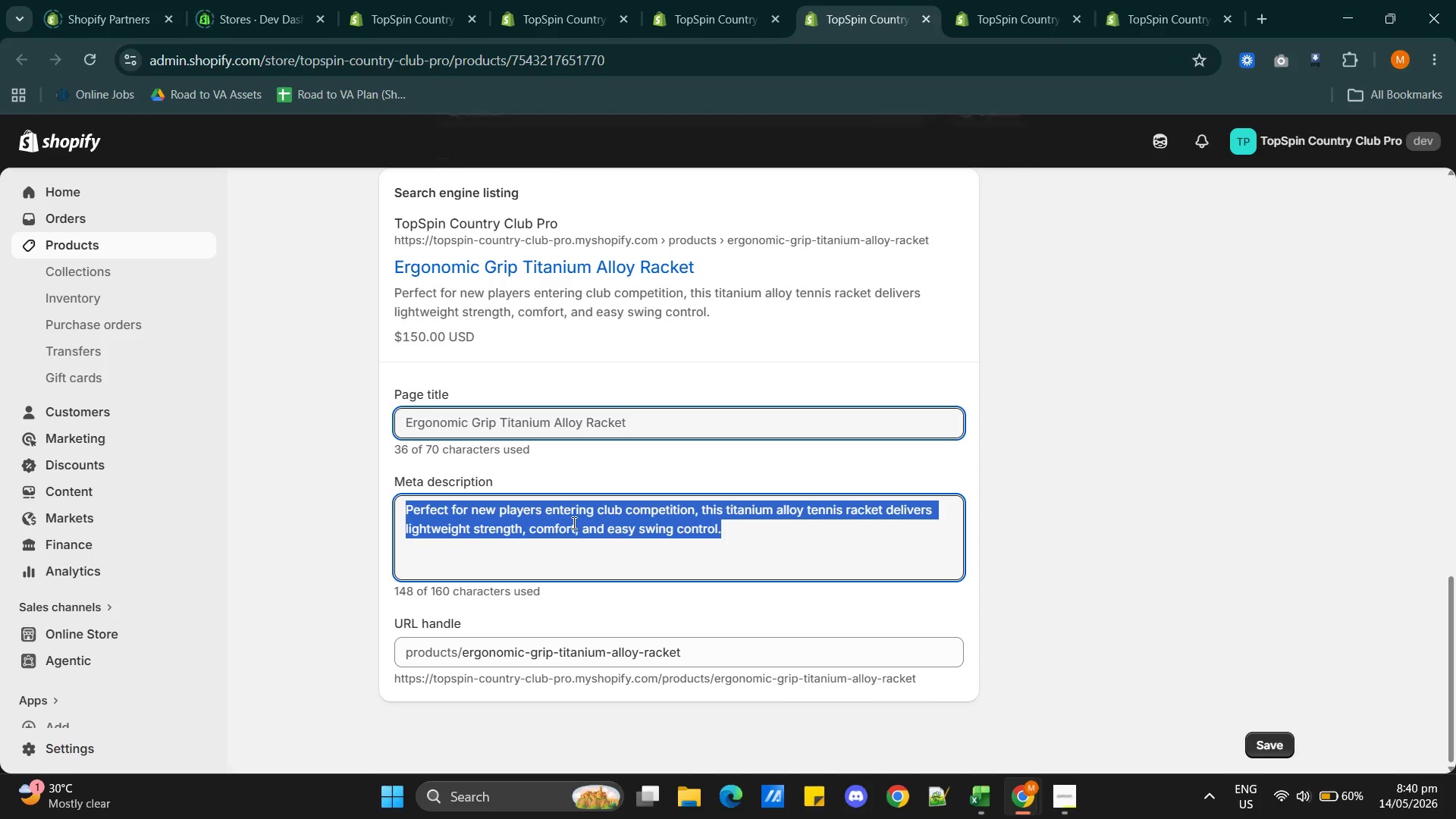 
triple_click([573, 522])
 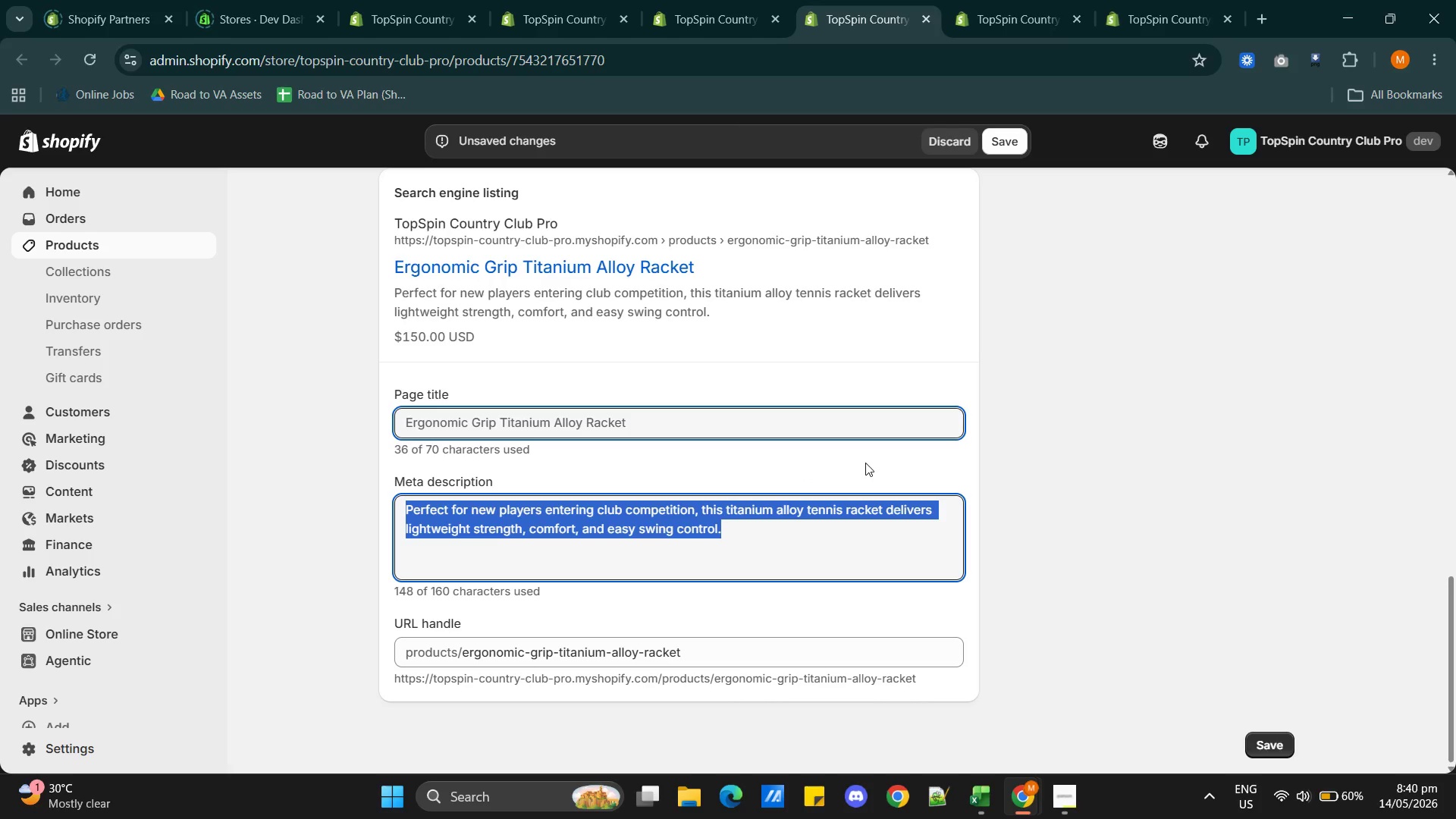 
type(T)
key(Backspace)
type(Start your tennis journey with a dru)
key(Backspace)
key(Backspace)
type(urable titanium alloy racket built for comfort and control)
 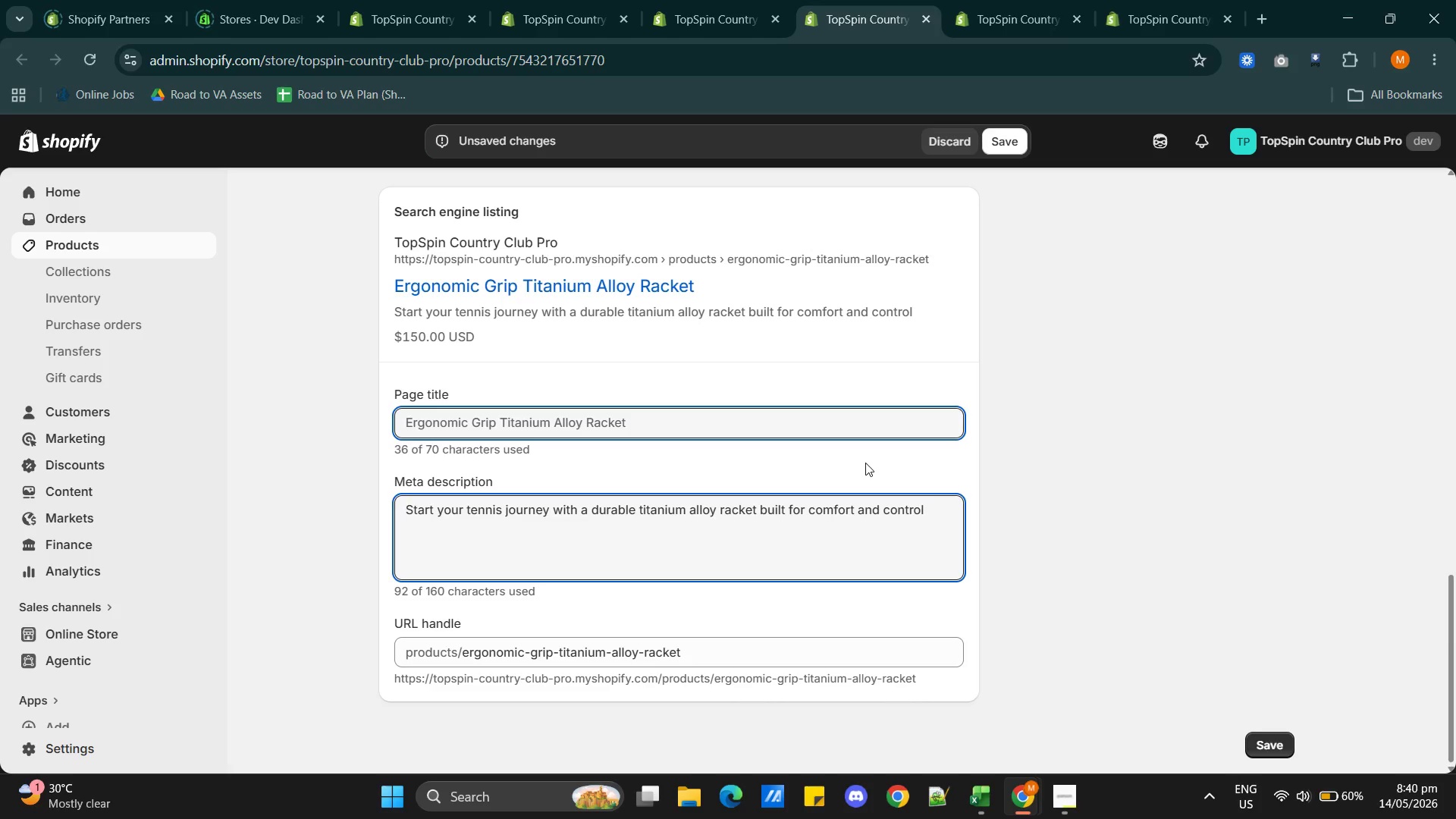 
key(Period)
 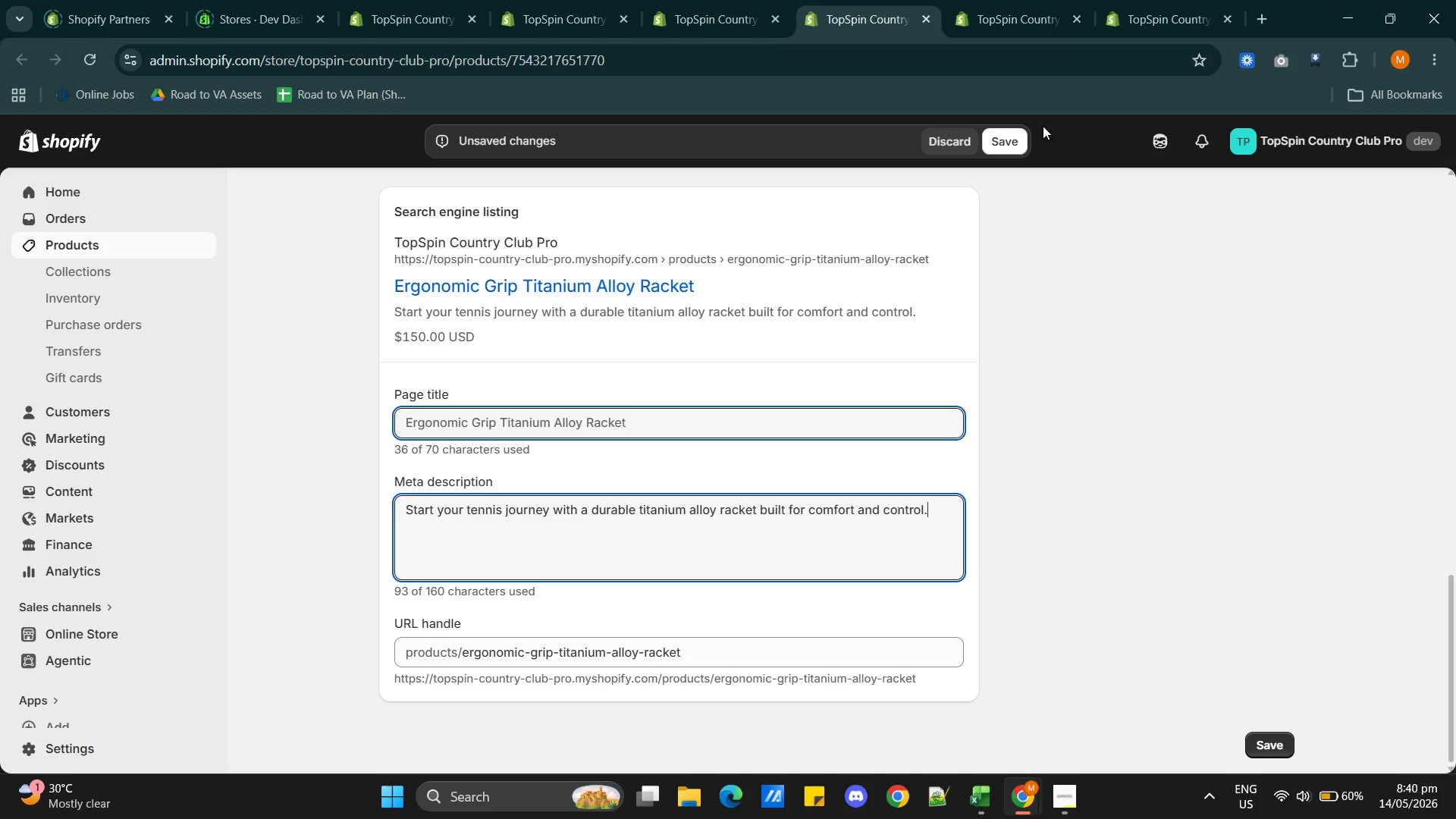 
left_click([1012, 134])
 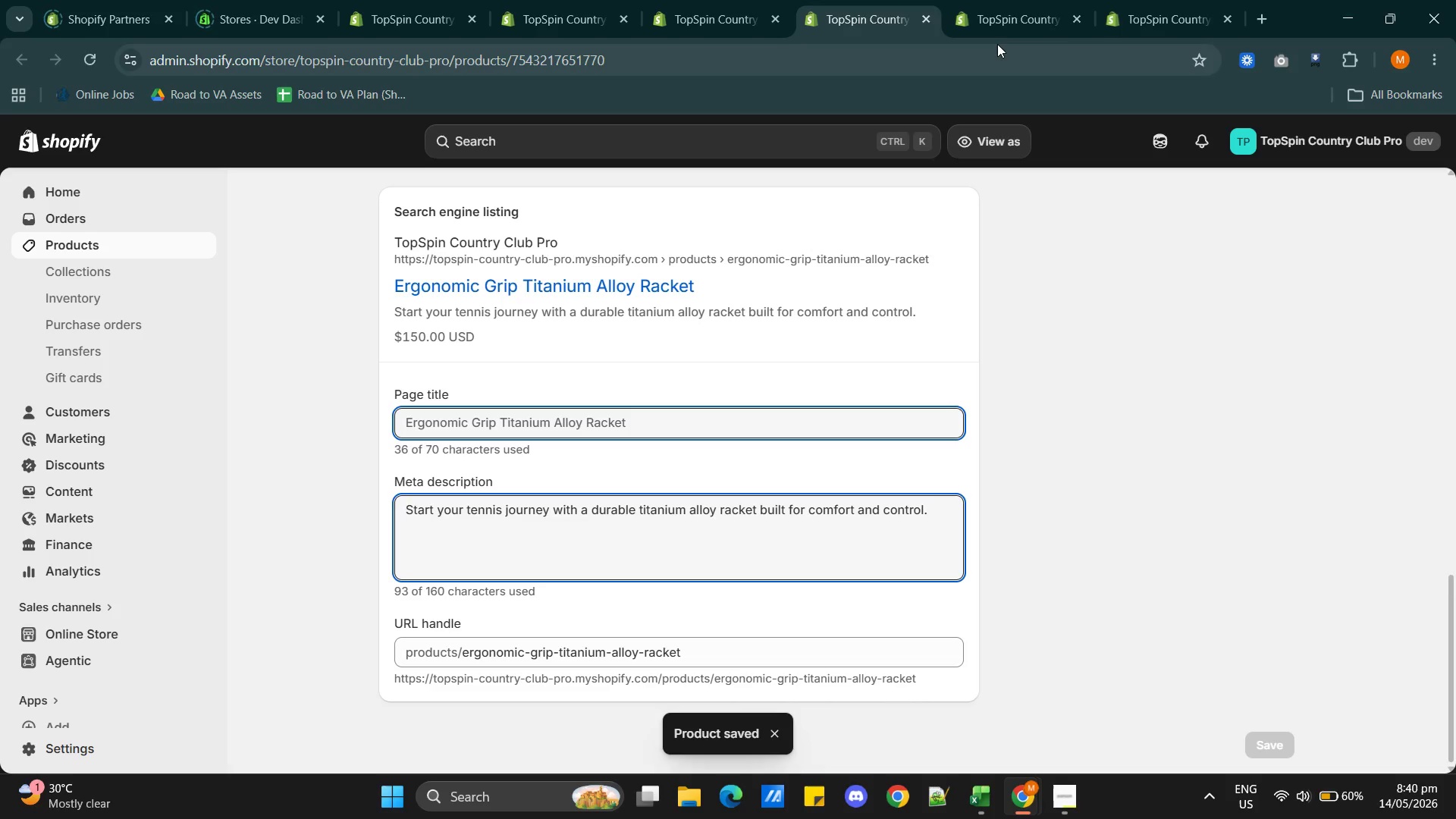 
wait(5.2)
 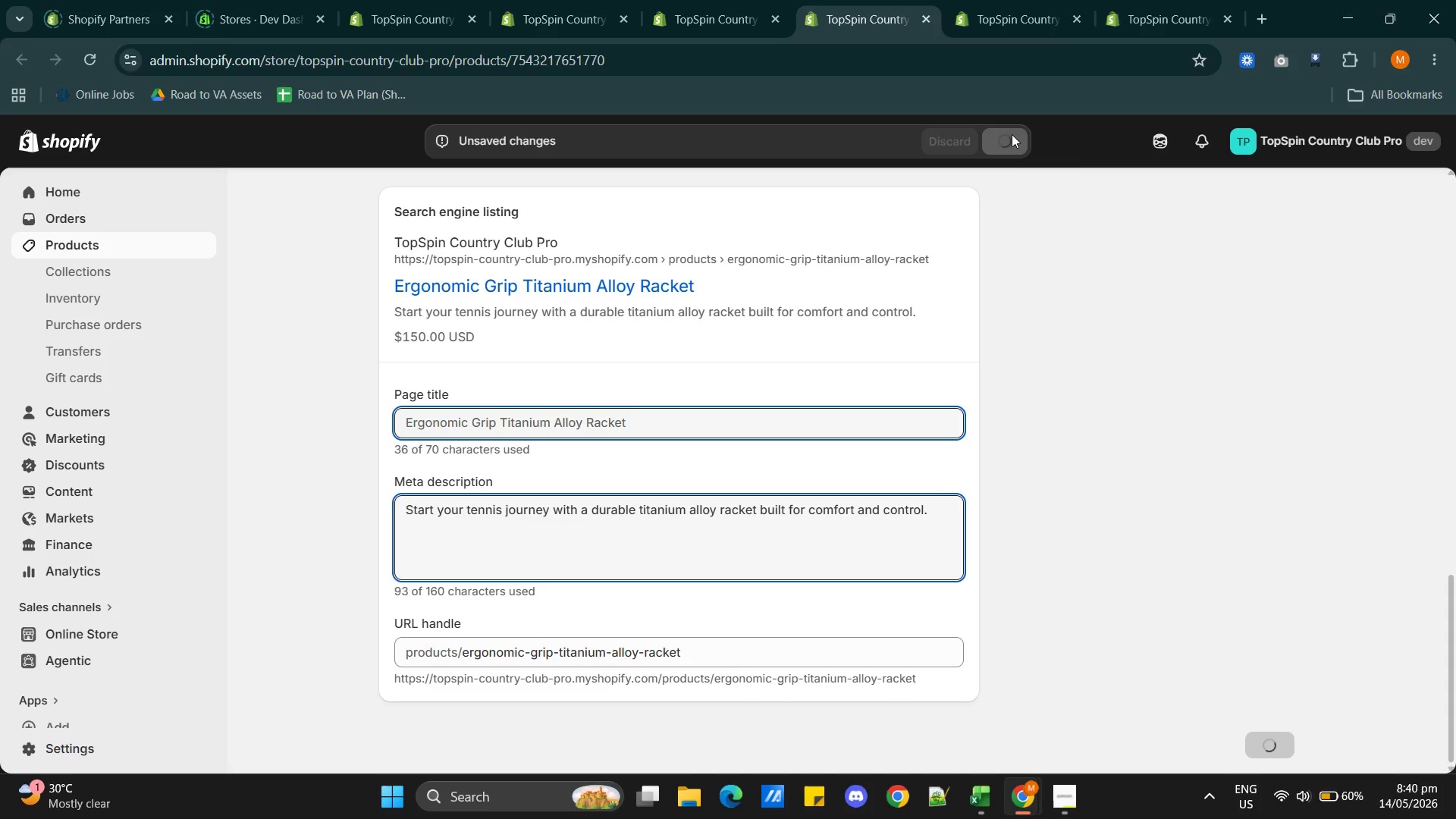 
left_click([999, 12])
 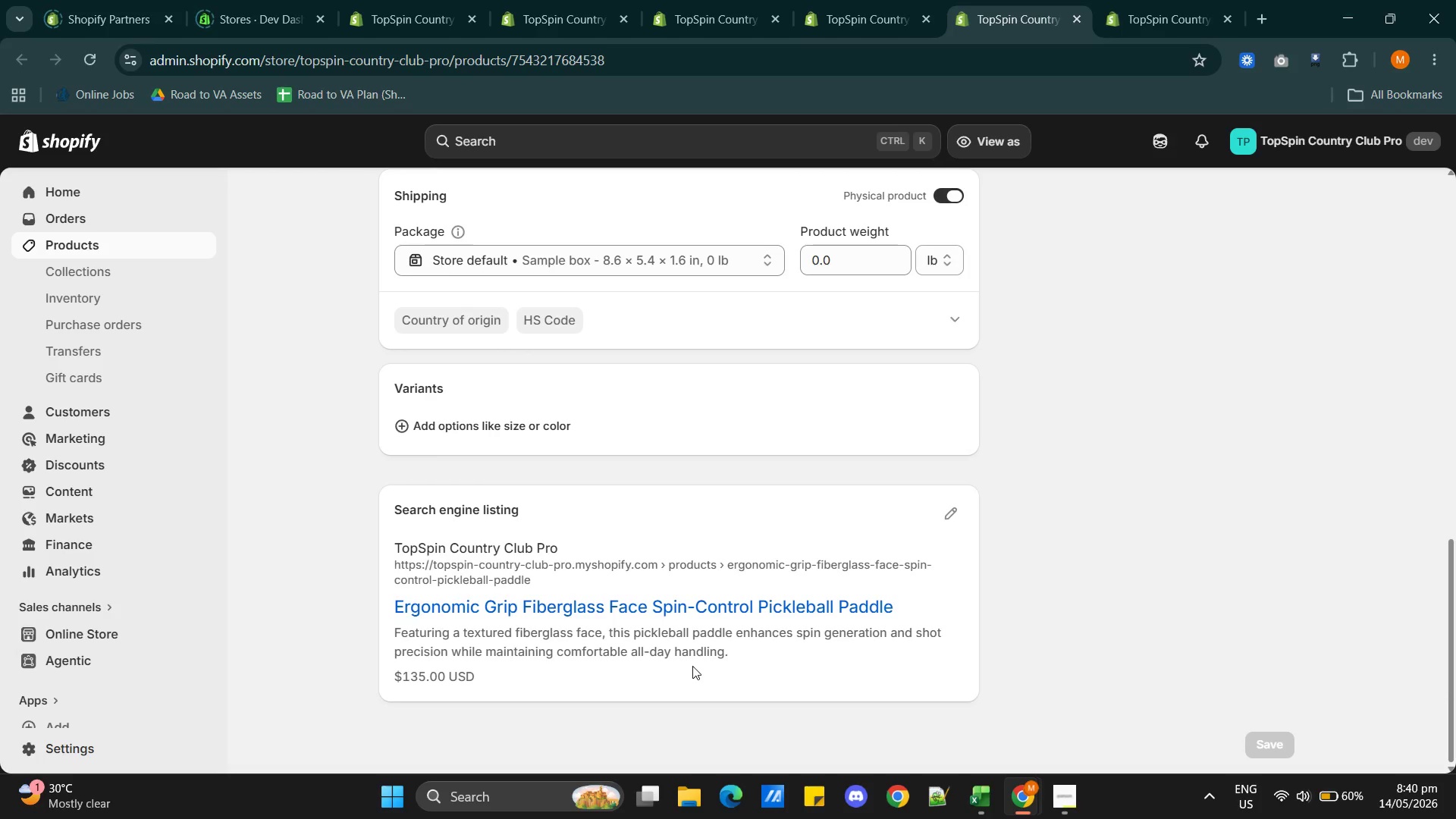 
wait(5.55)
 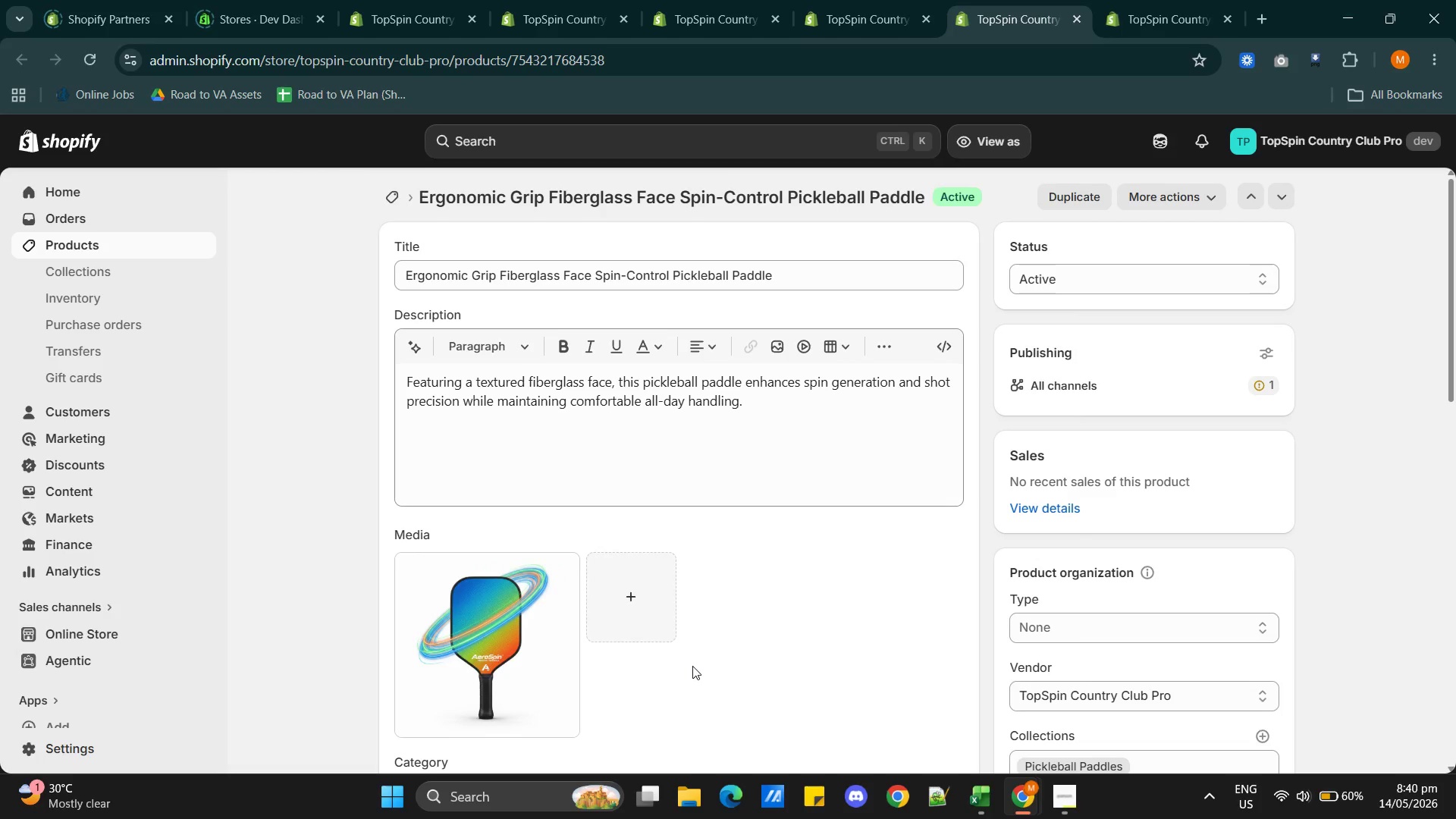 
left_click([946, 513])
 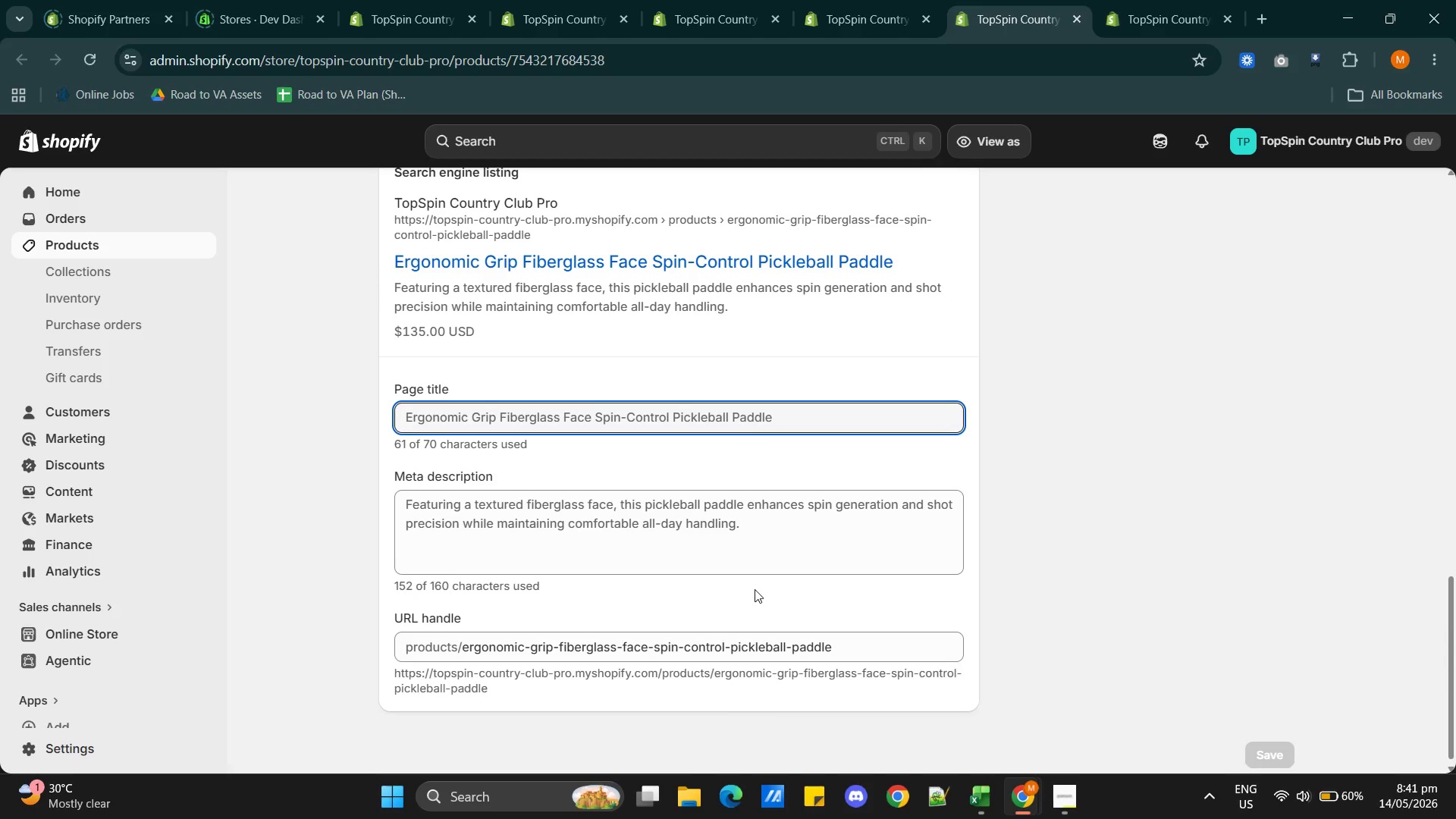 
wait(11.3)
 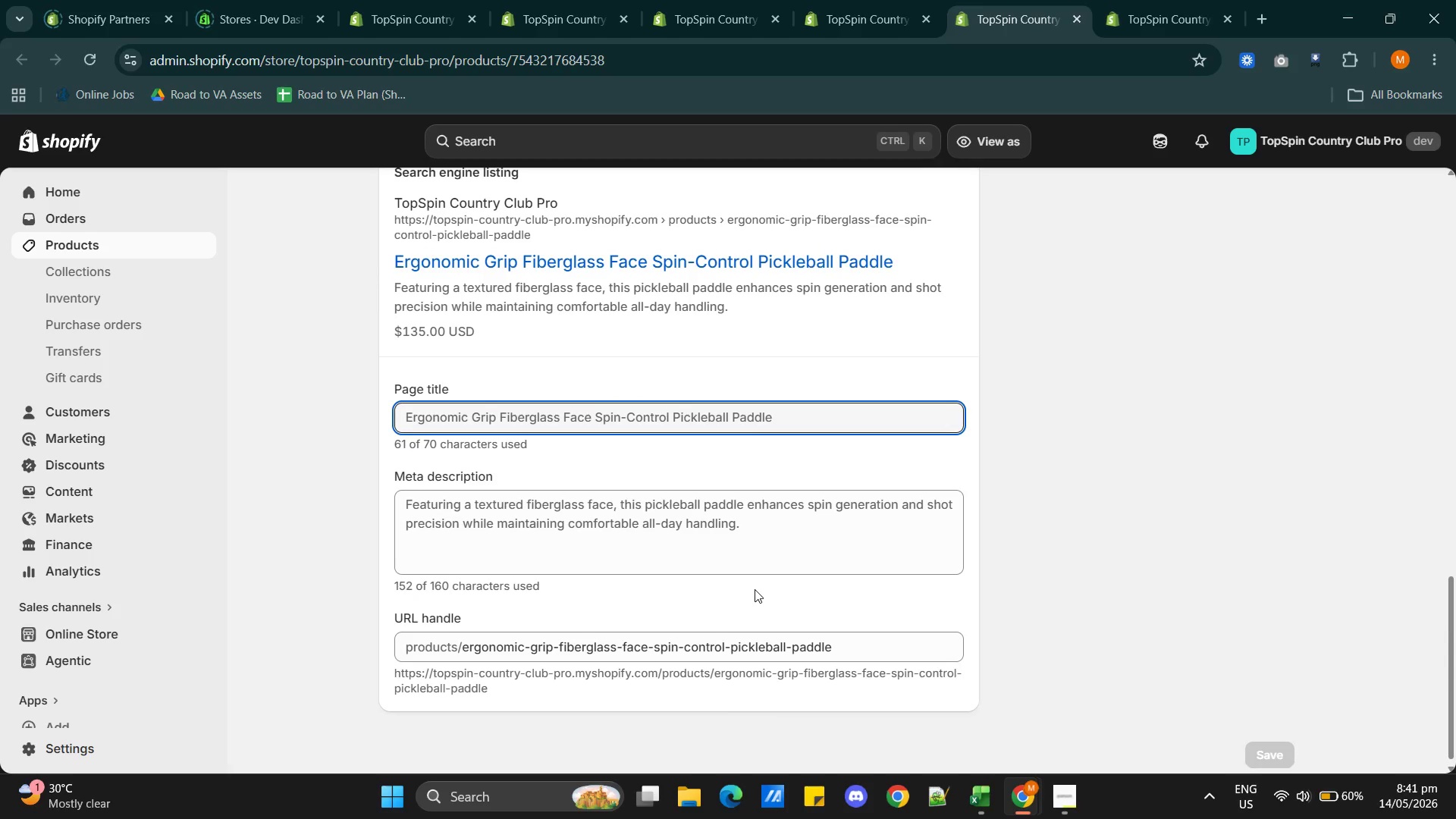 
double_click([676, 533])
 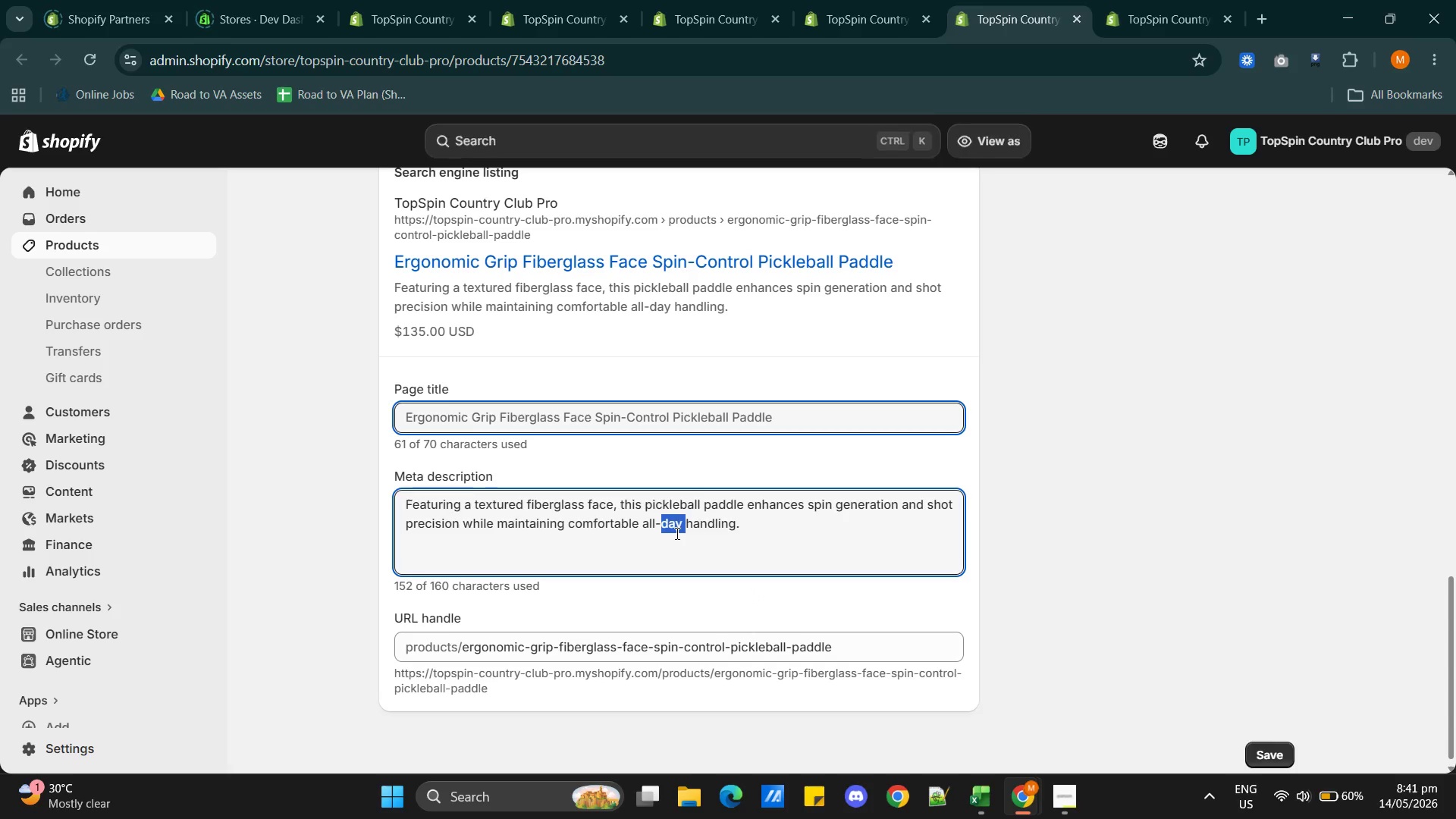 
triple_click([676, 533])
 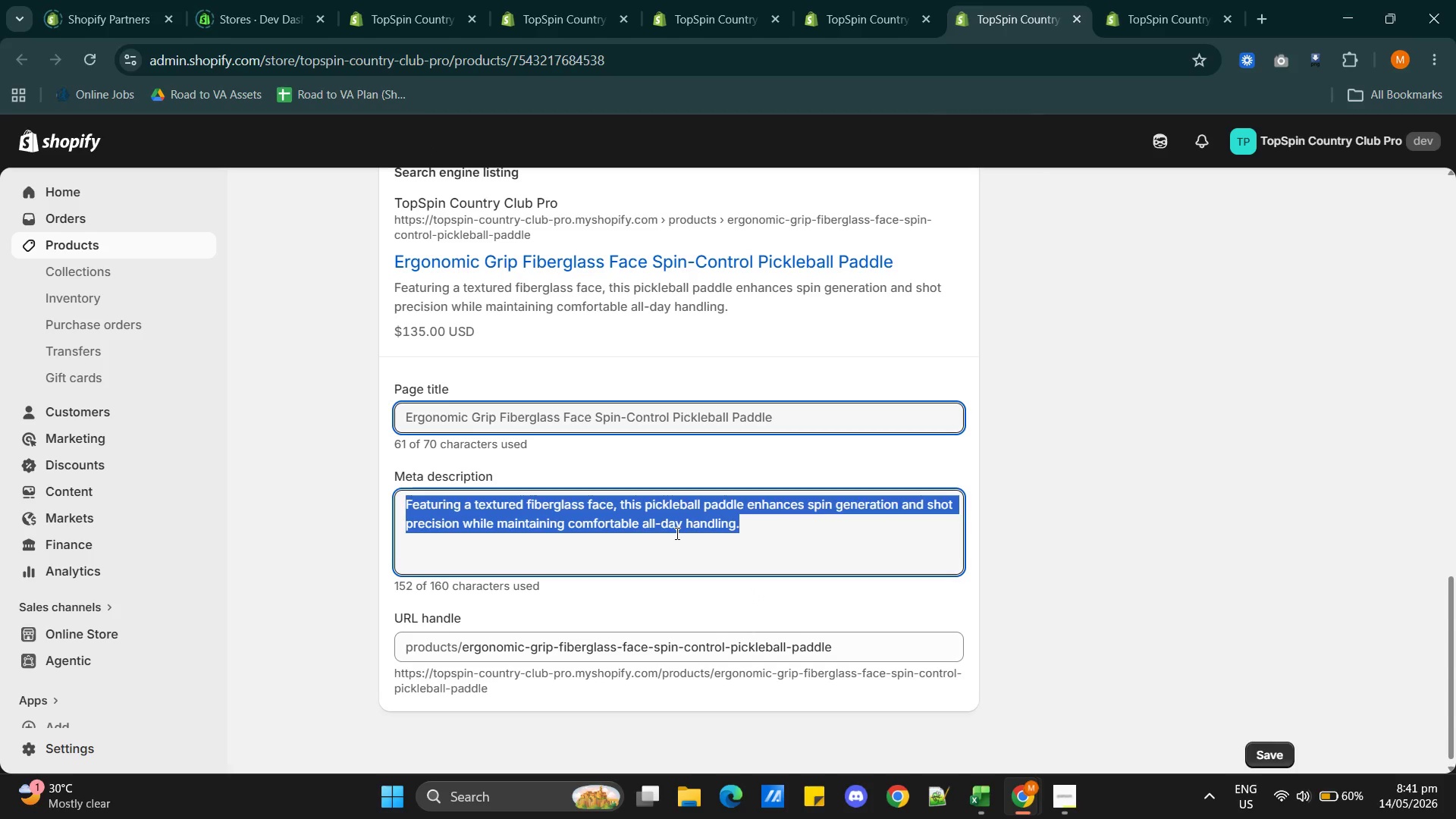 
triple_click([676, 533])
 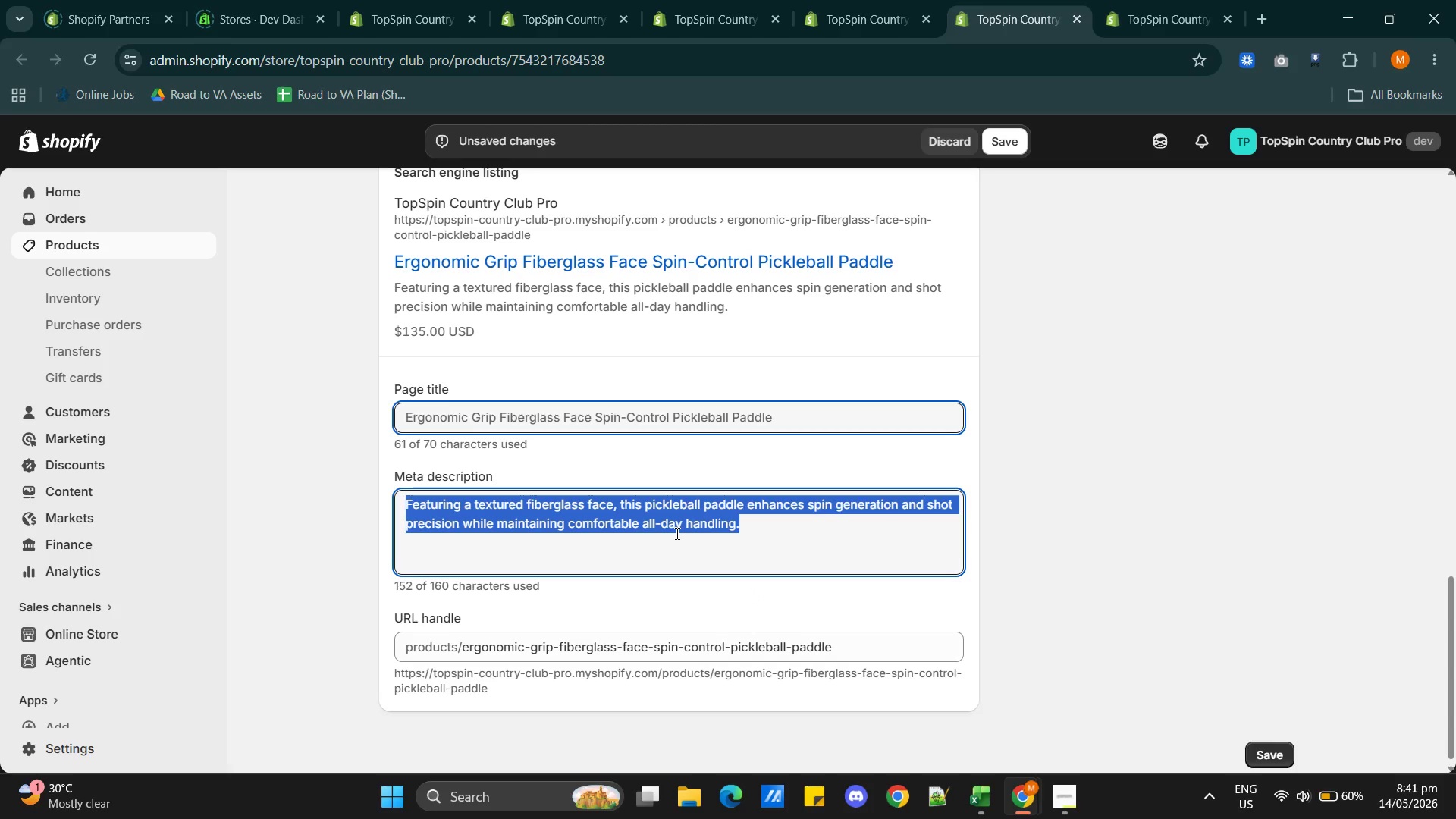 
type(Add more spin and precision to your game with this fiberglass face pickleball paddle)
 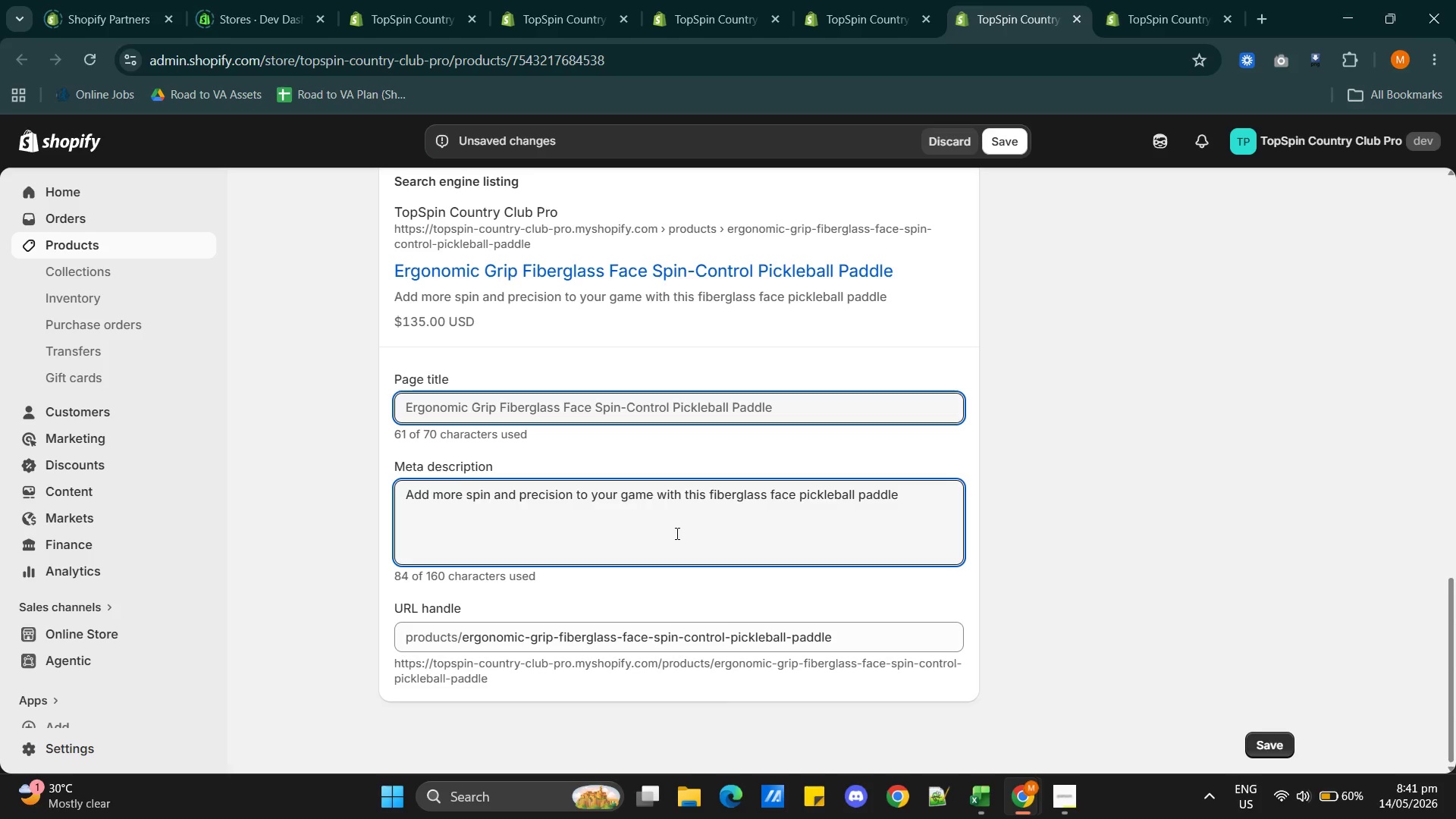 
wait(6.84)
 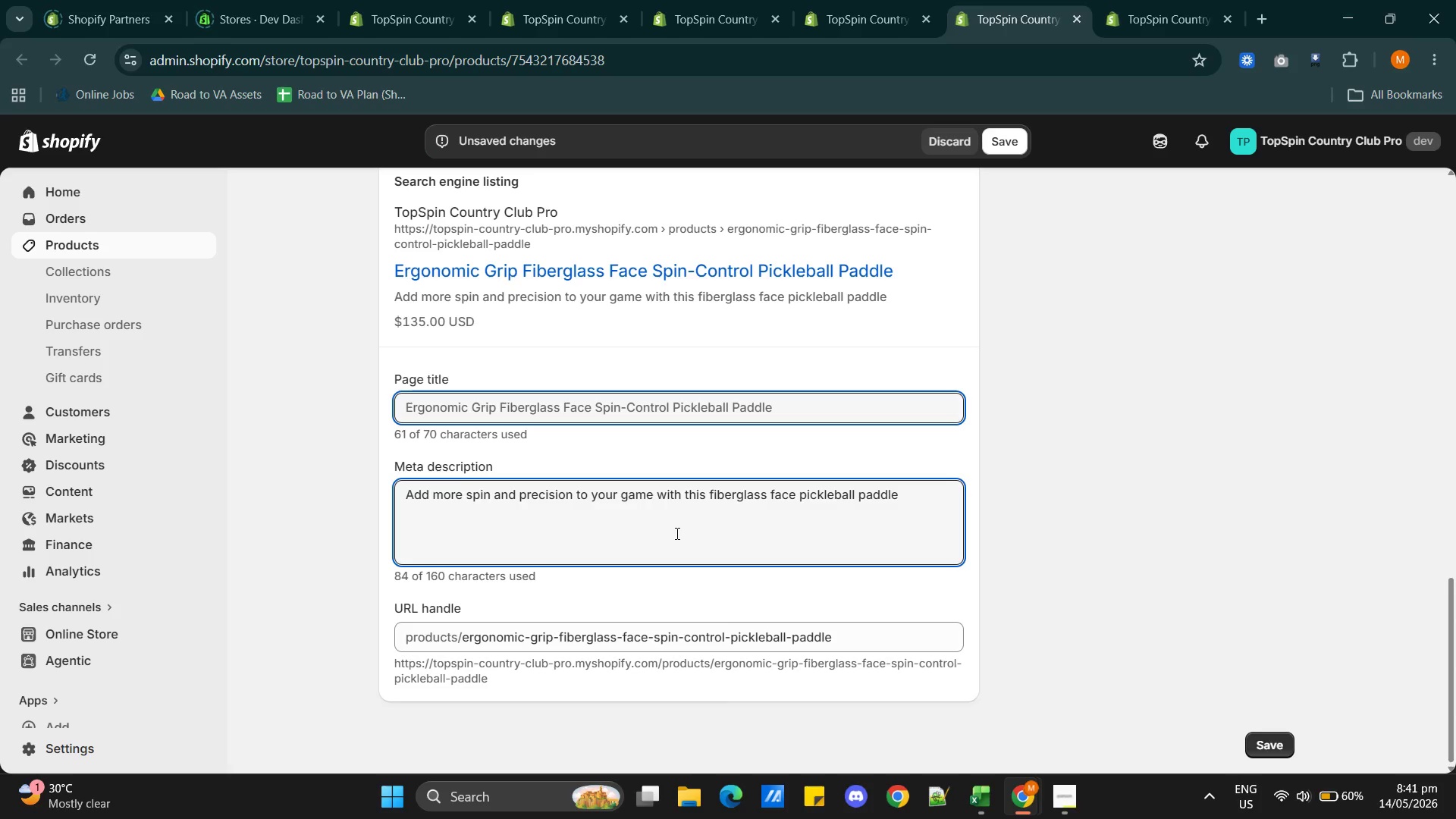 
type( designed for enhance spin cont)
 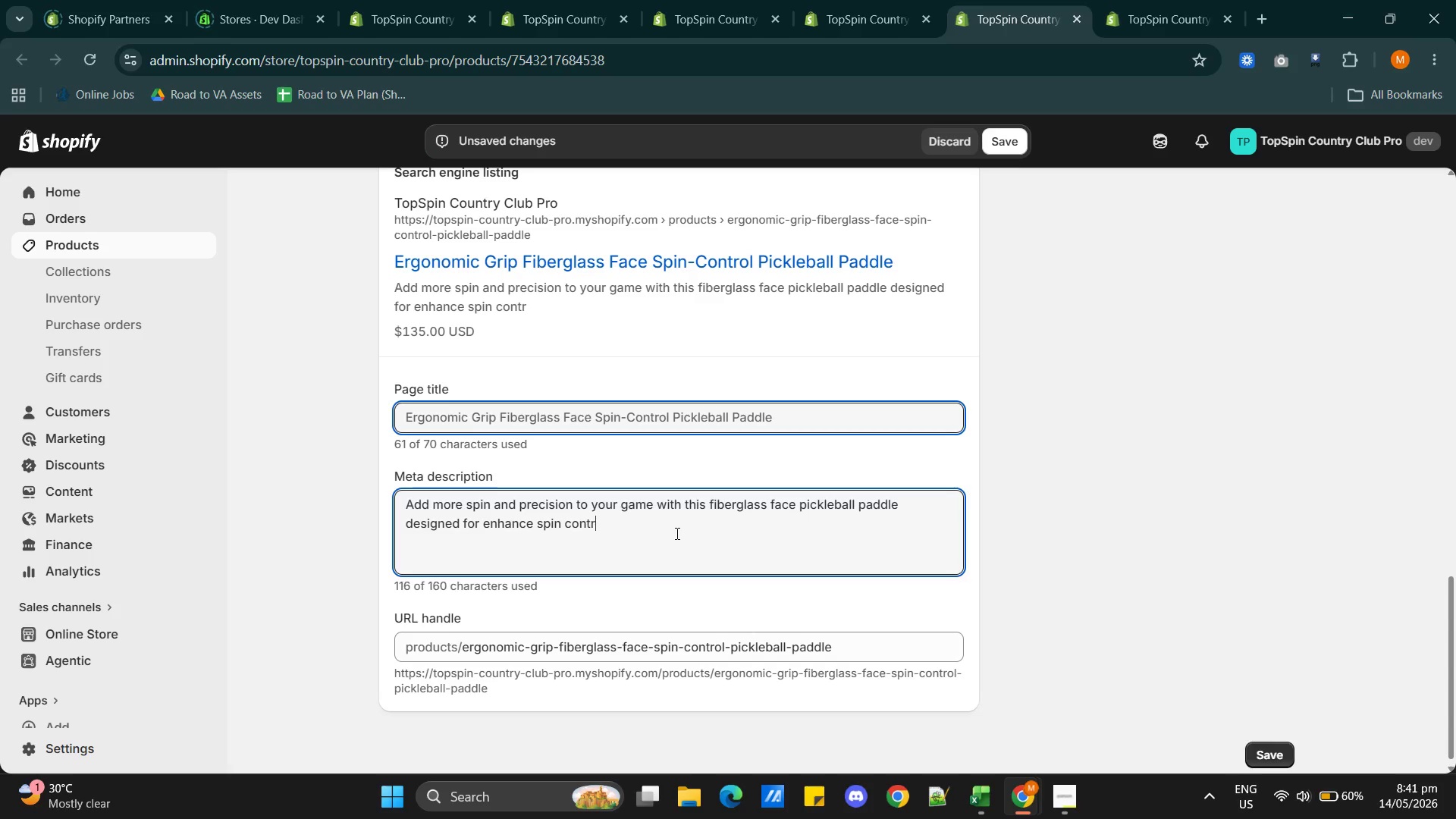 
type(rol.)
 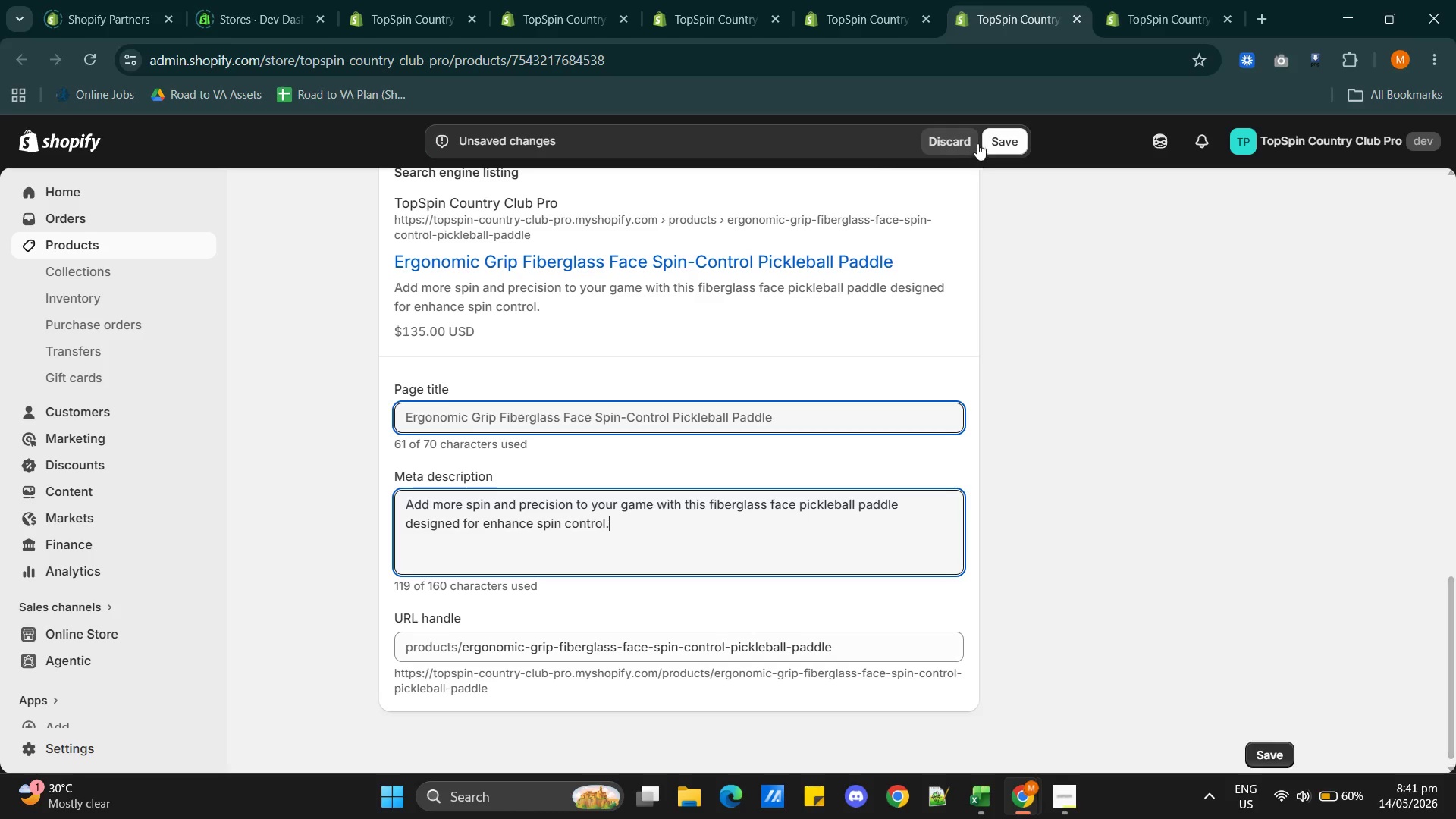 
left_click([990, 138])
 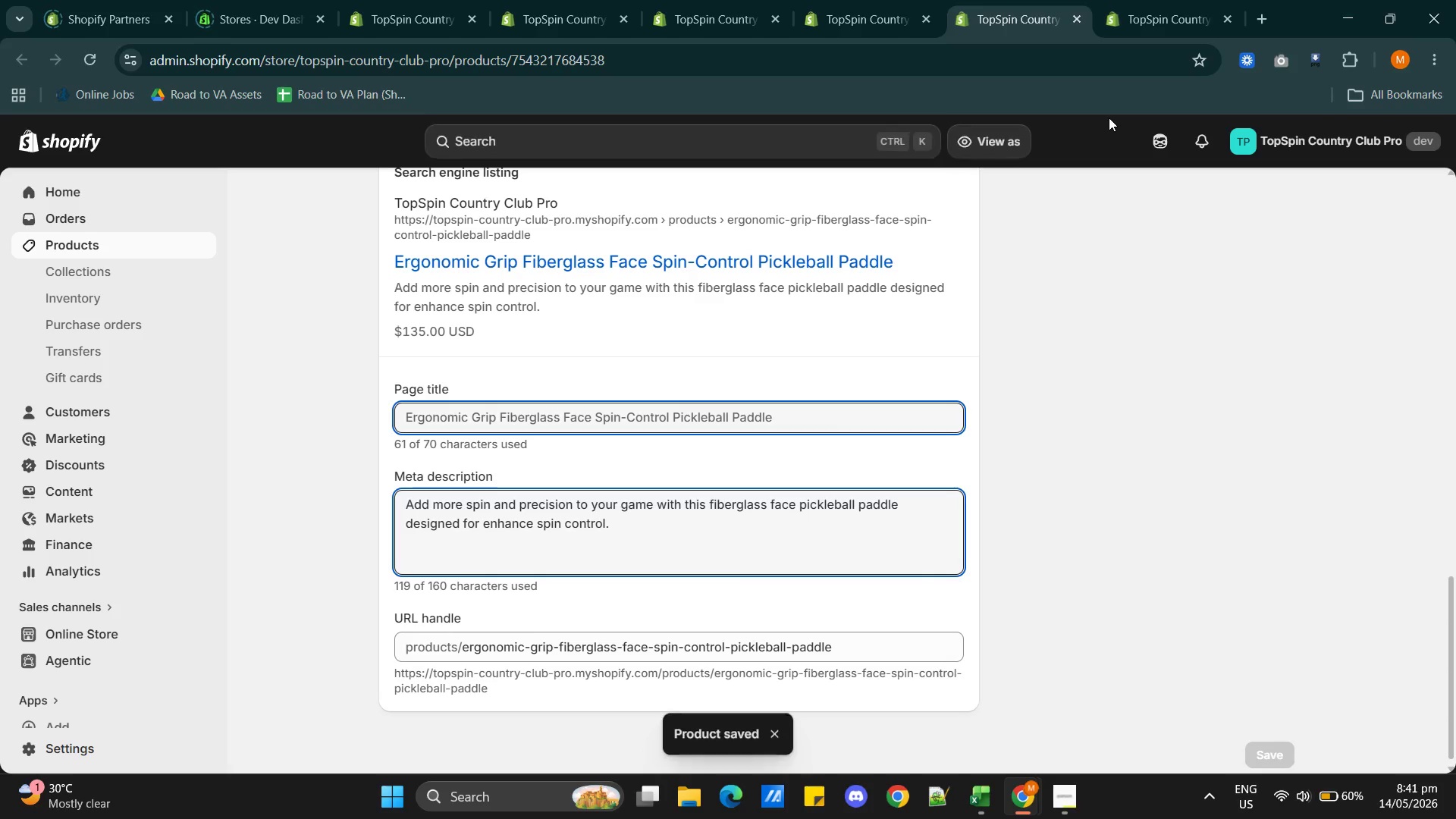 
wait(5.42)
 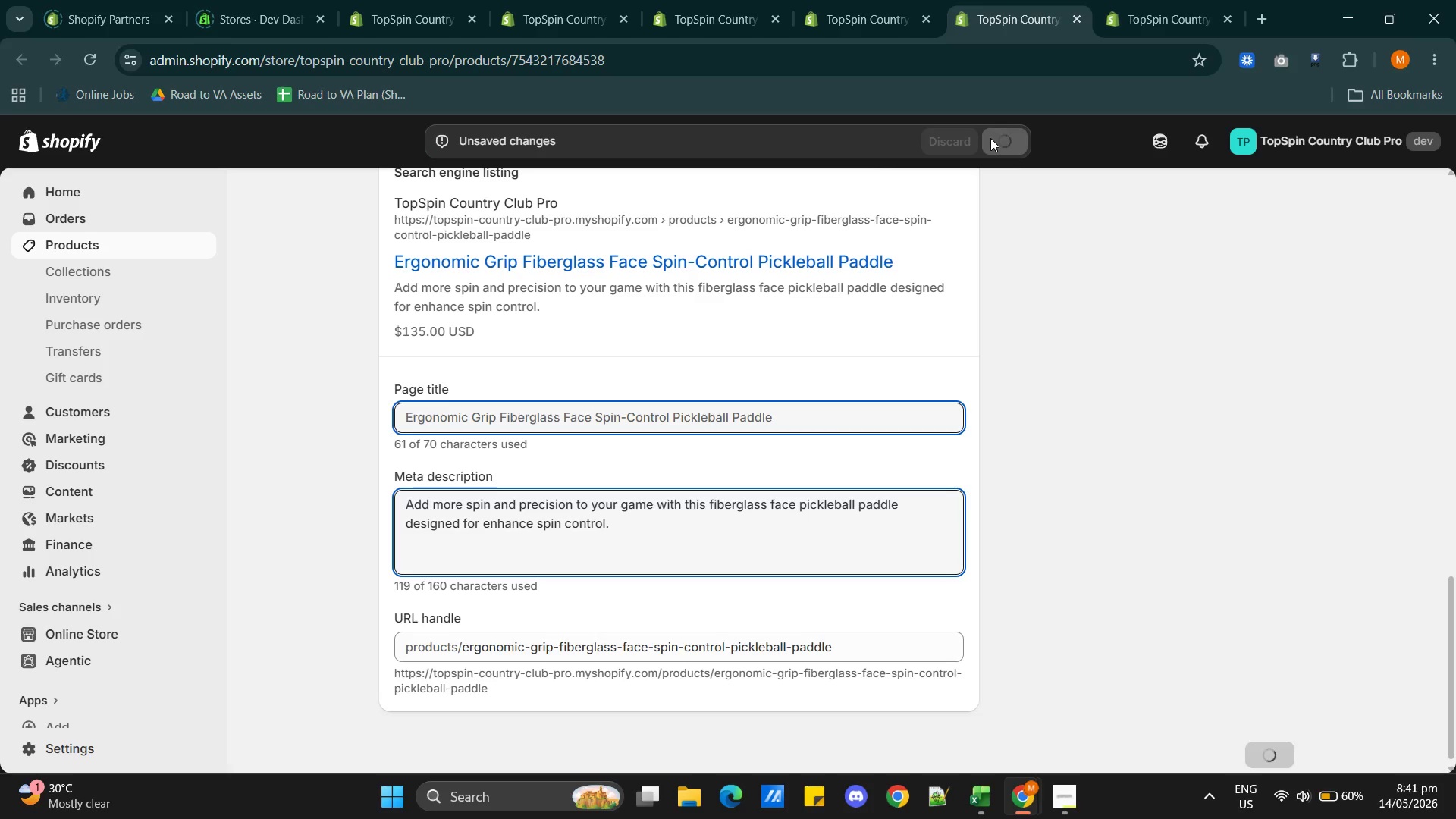 
left_click([1145, 5])
 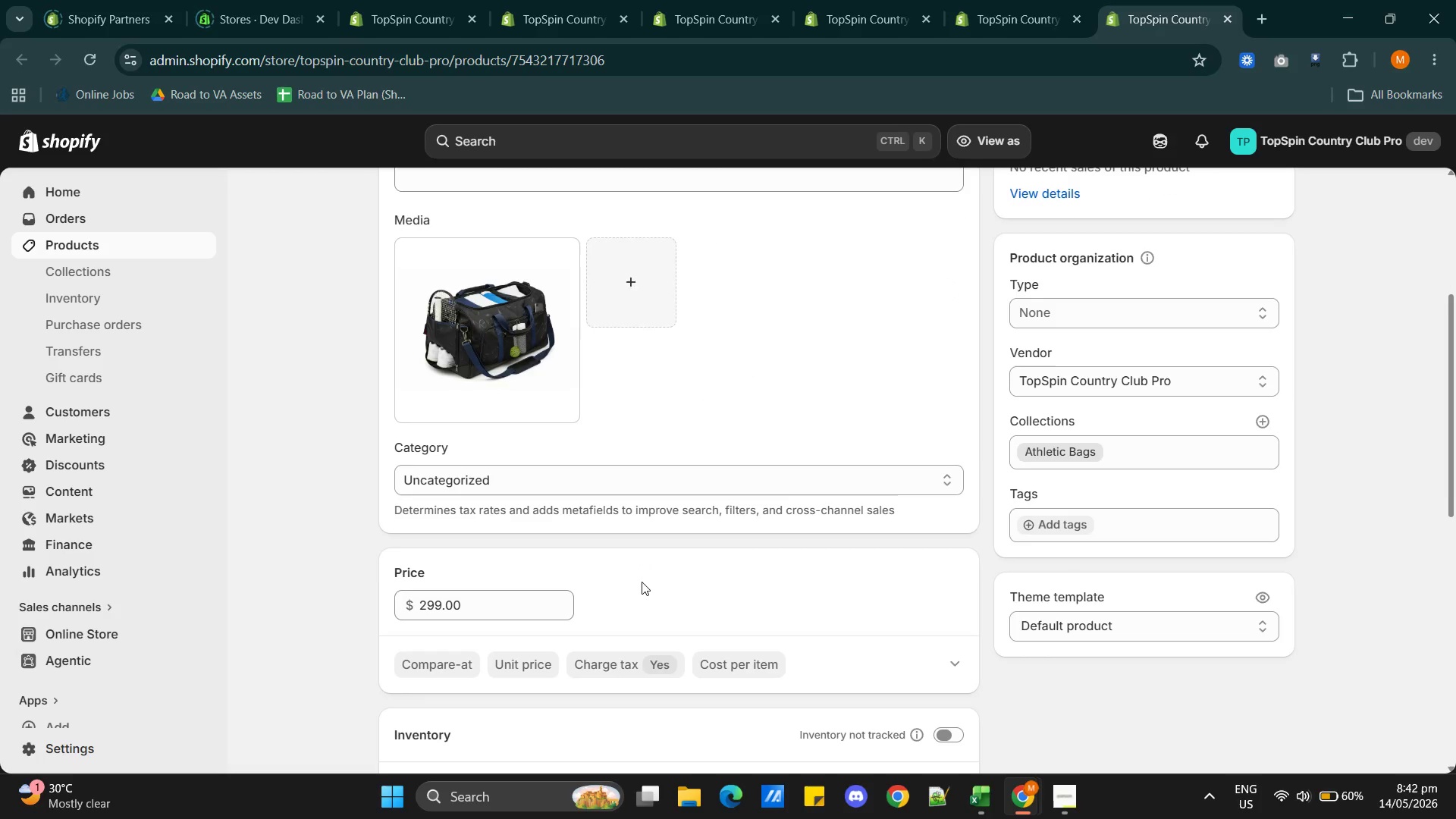 
wait(13.38)
 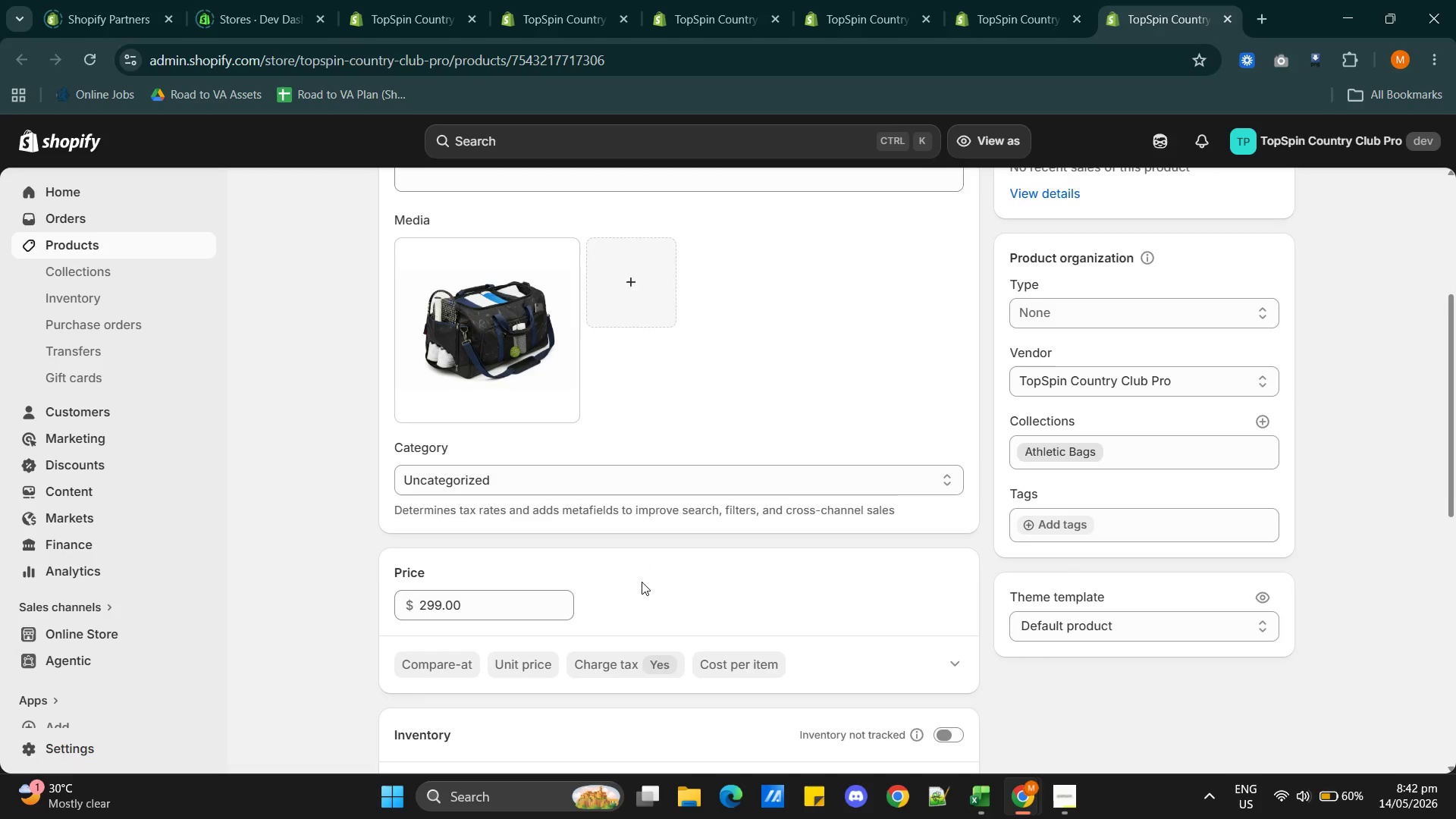 
left_click([954, 515])
 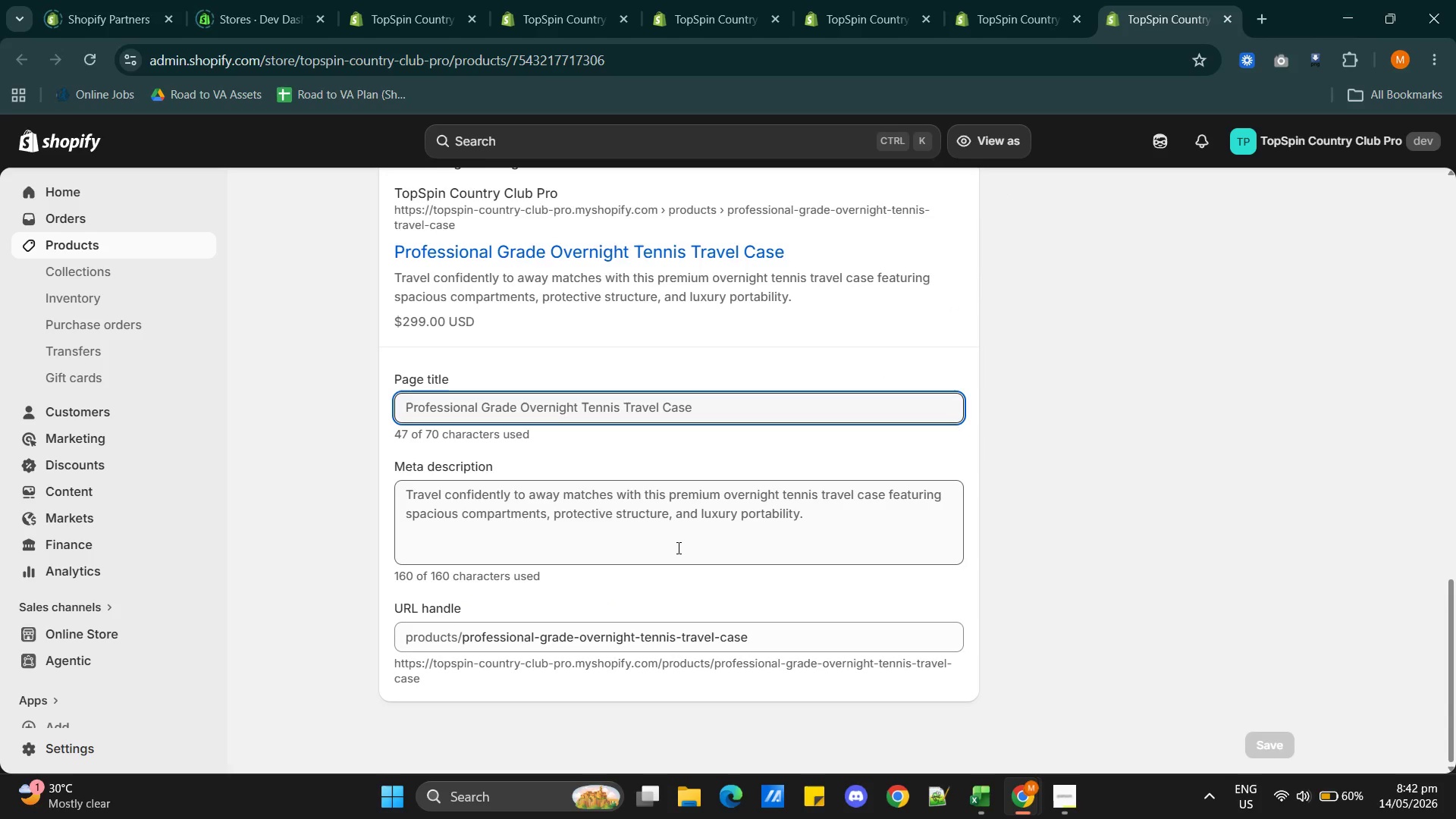 
wait(7.73)
 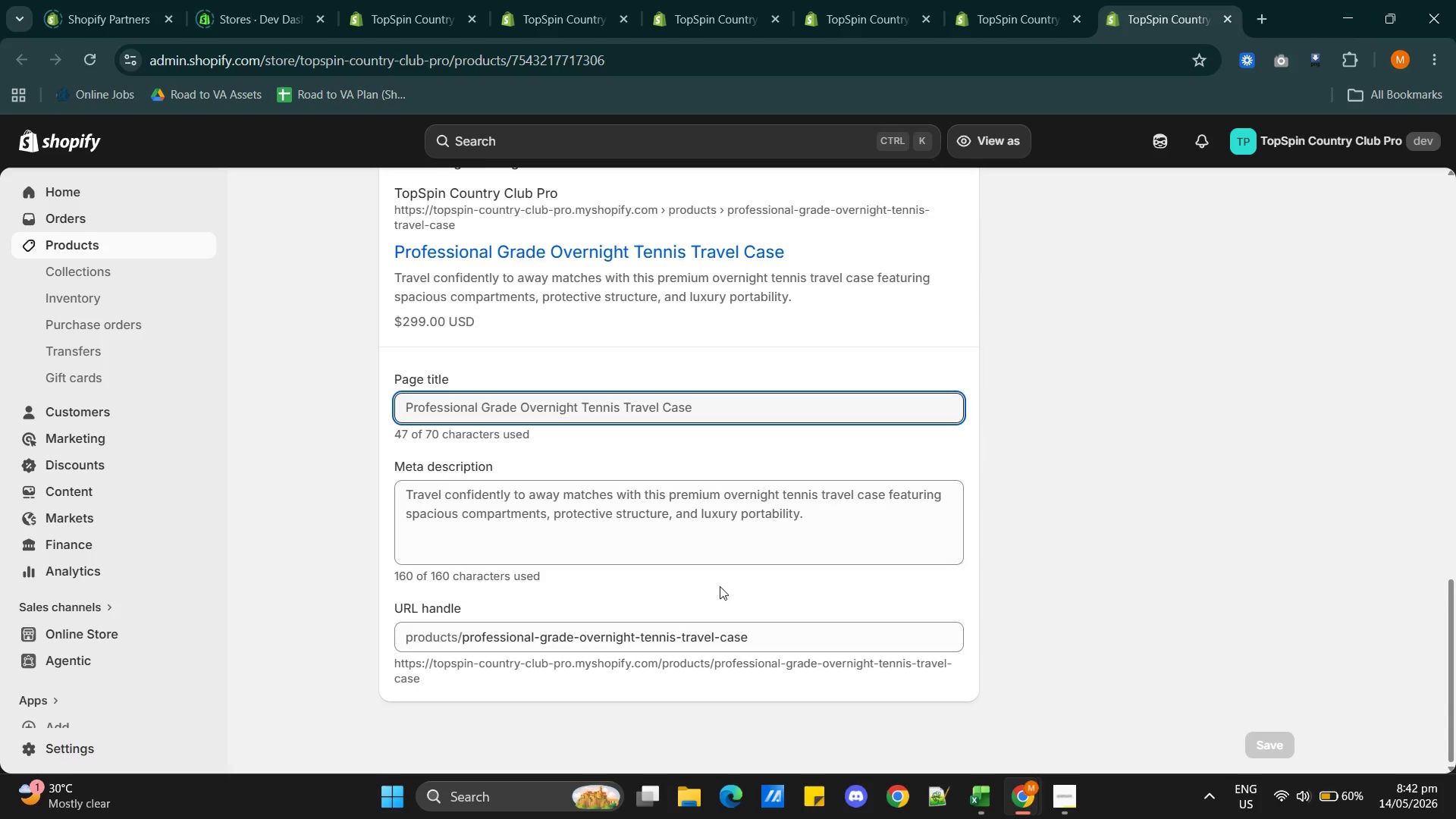 
double_click([615, 504])
 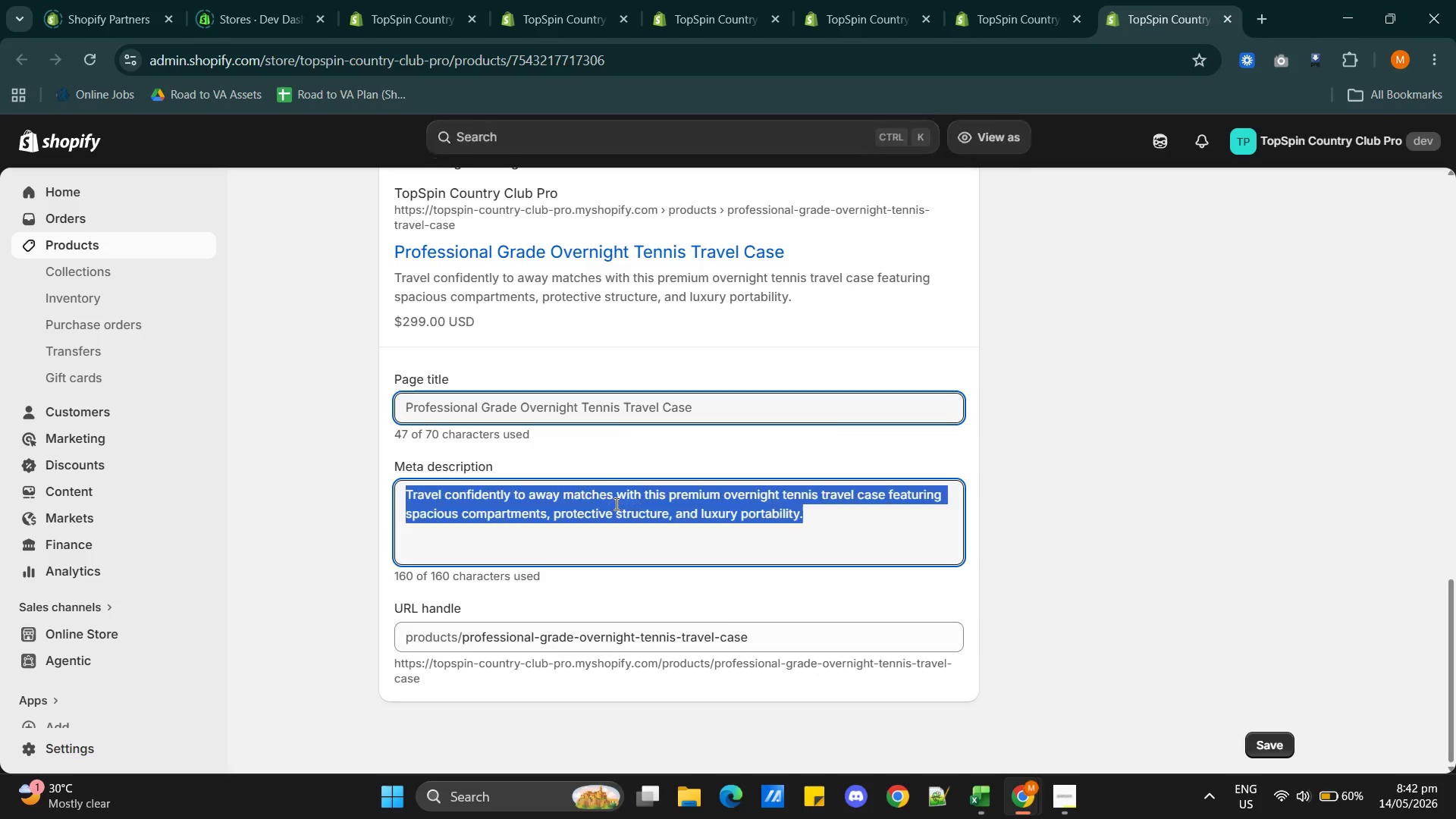 
triple_click([615, 504])
 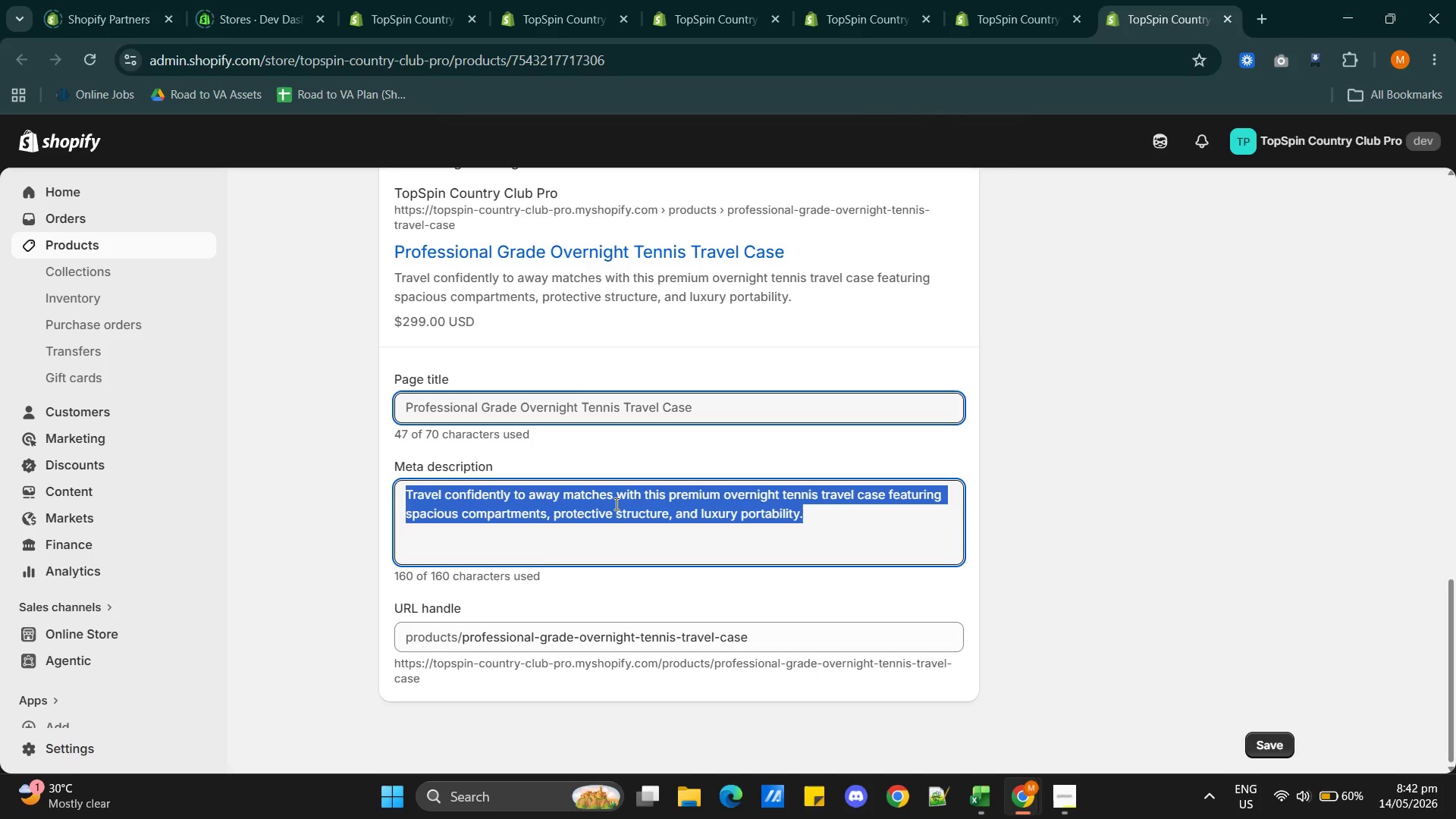 
triple_click([615, 504])
 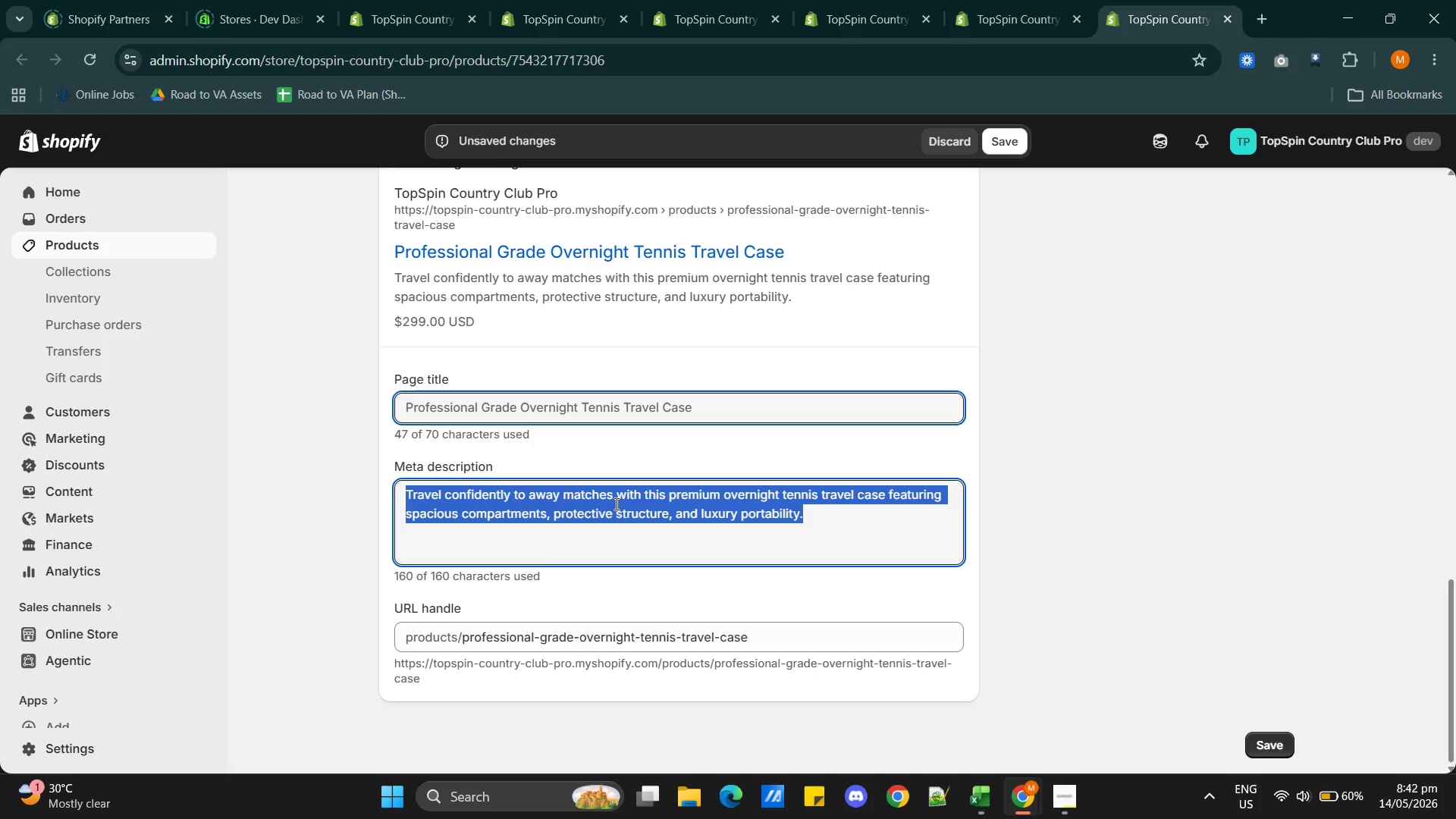 
type(Travel to tournaments in style with a premium tennis travel case built for serious players)
 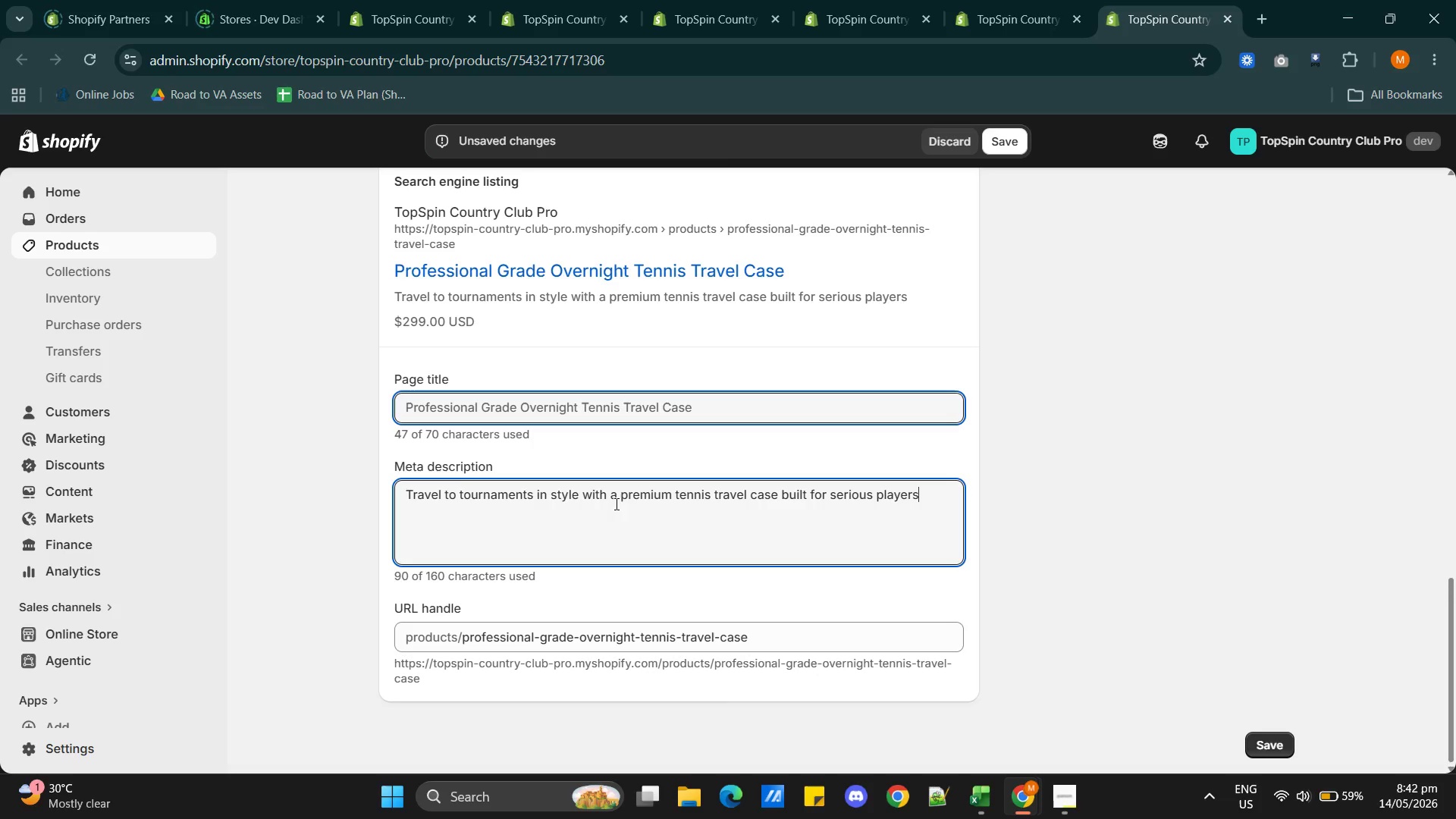 
wait(8.56)
 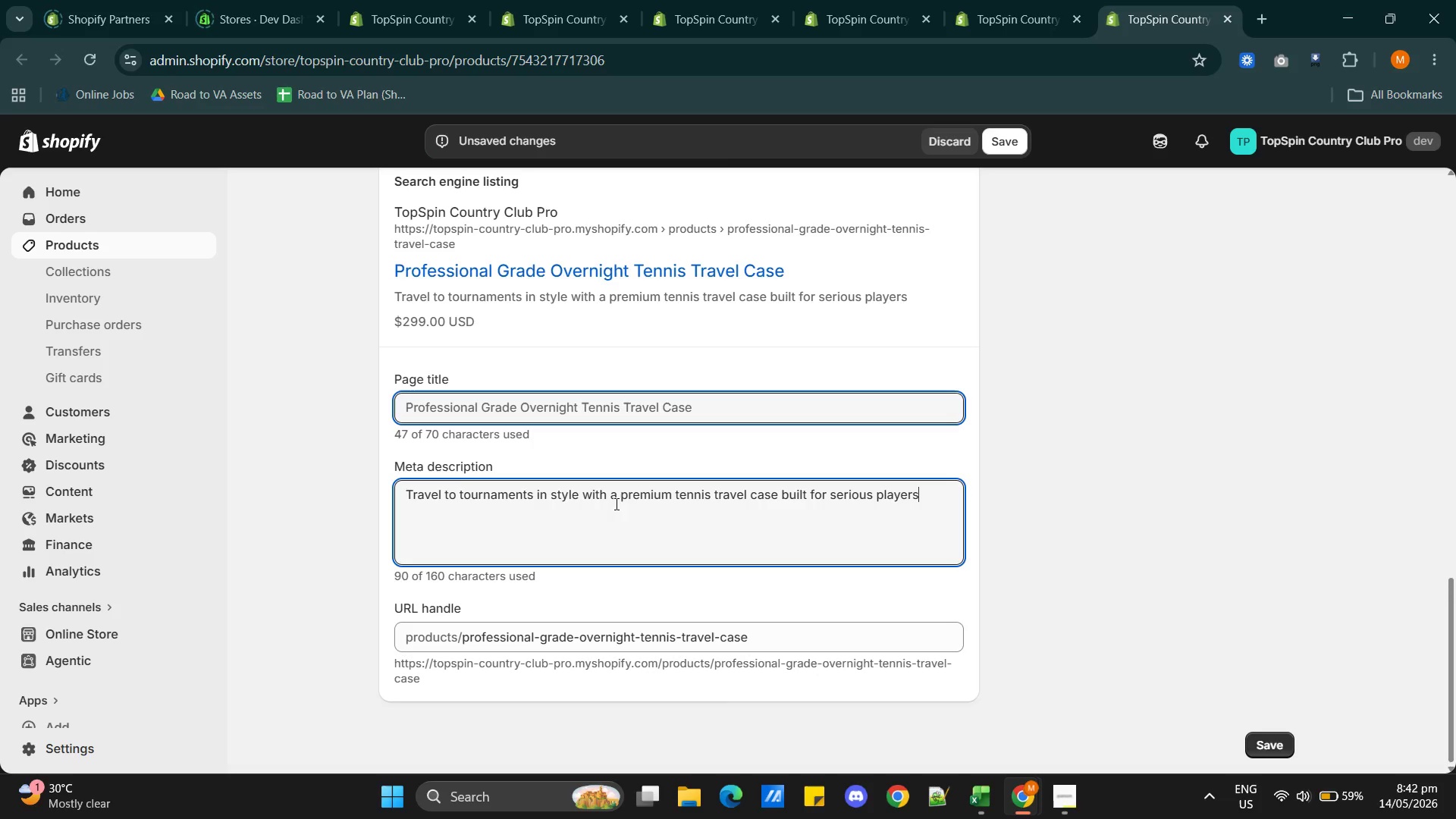 
key(Period)
 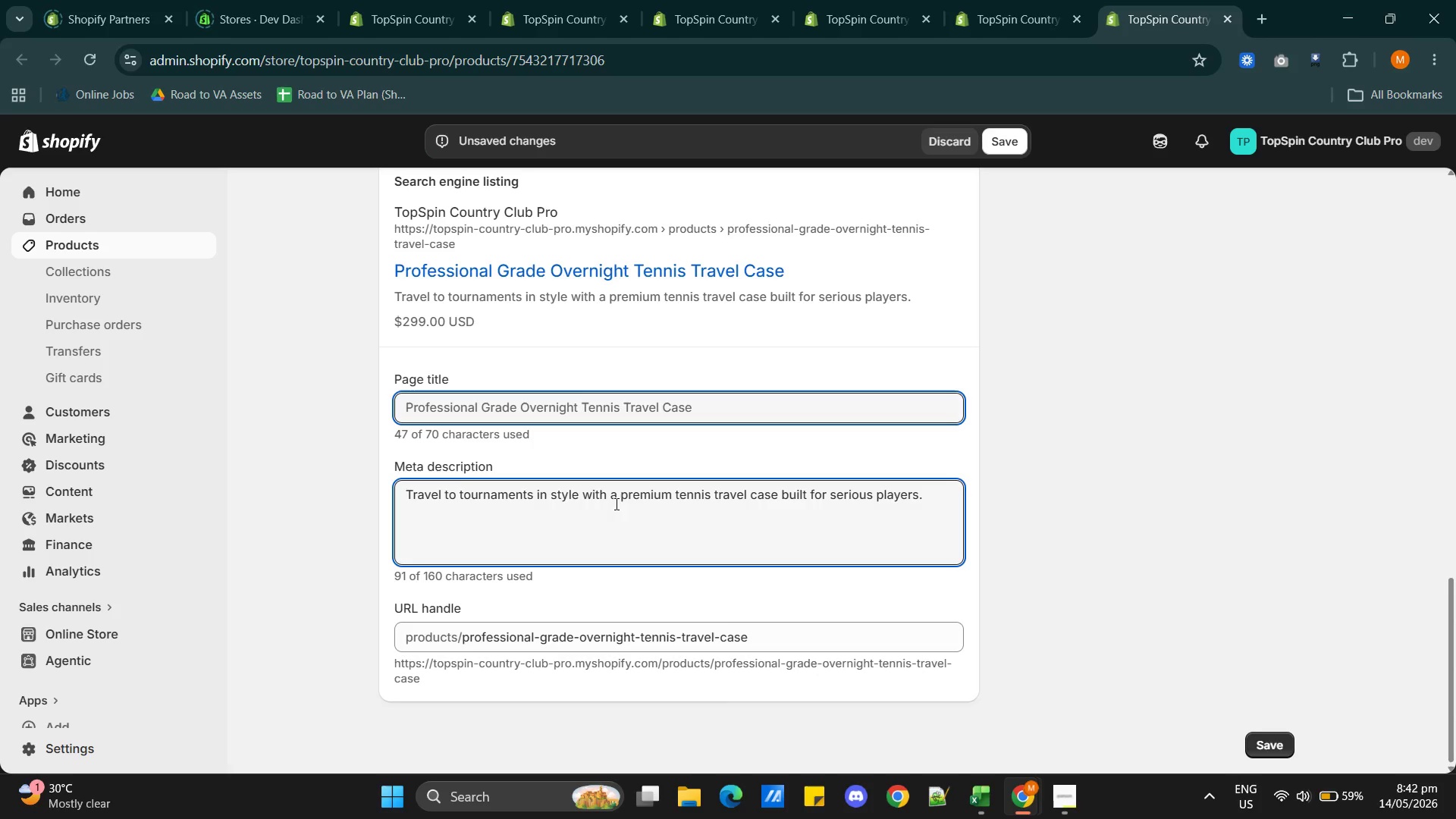 
wait(8.17)
 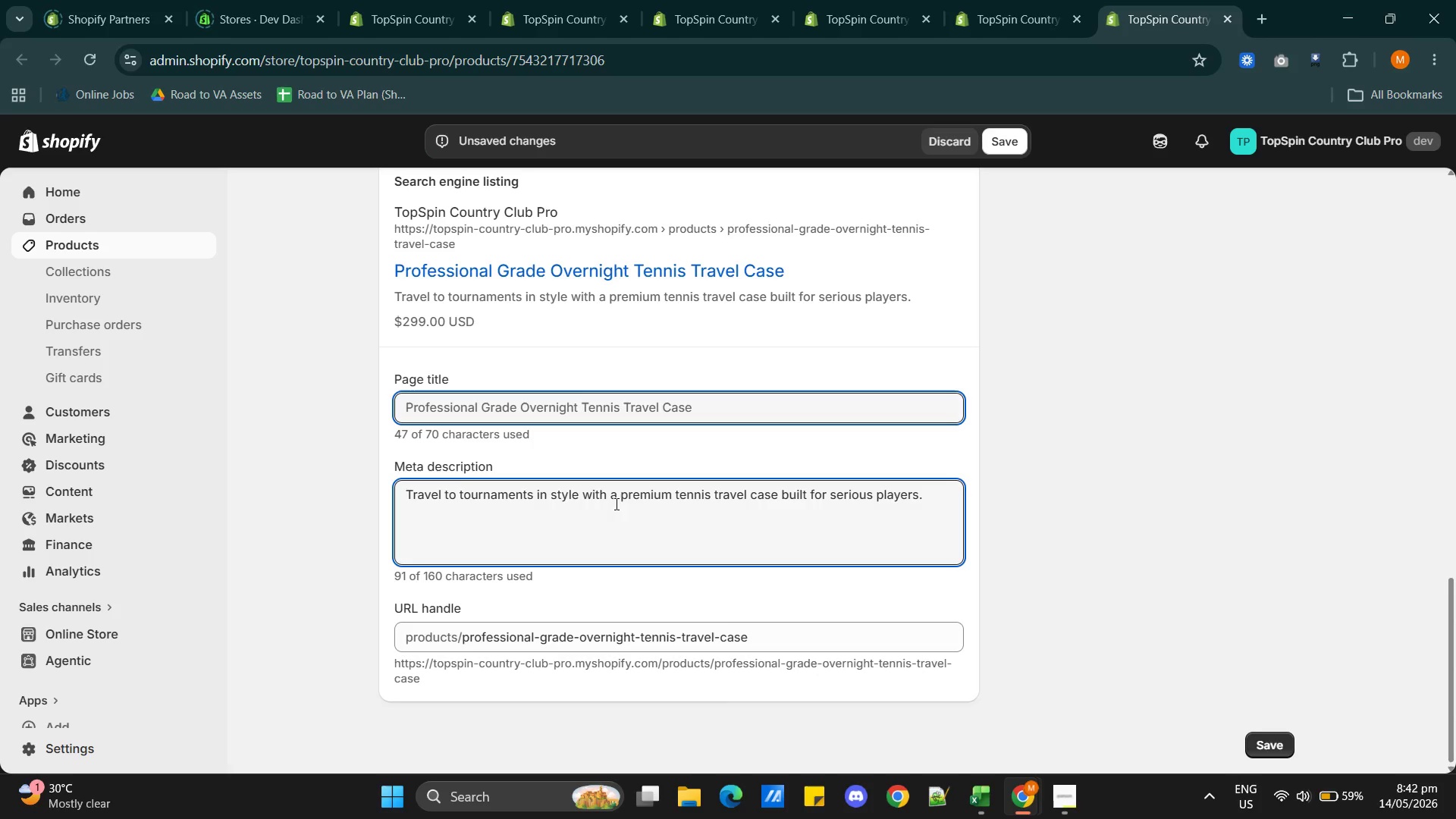 
left_click([990, 140])